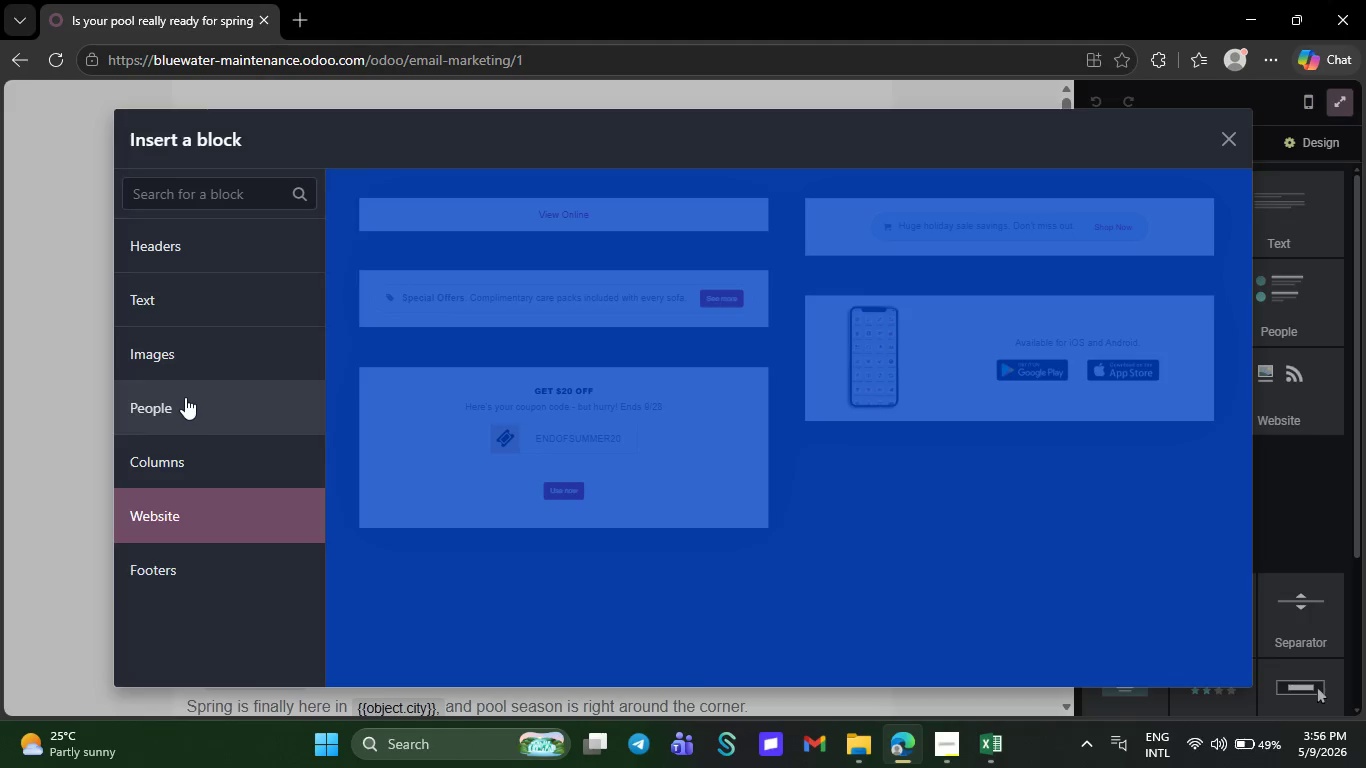 
wait(6.09)
 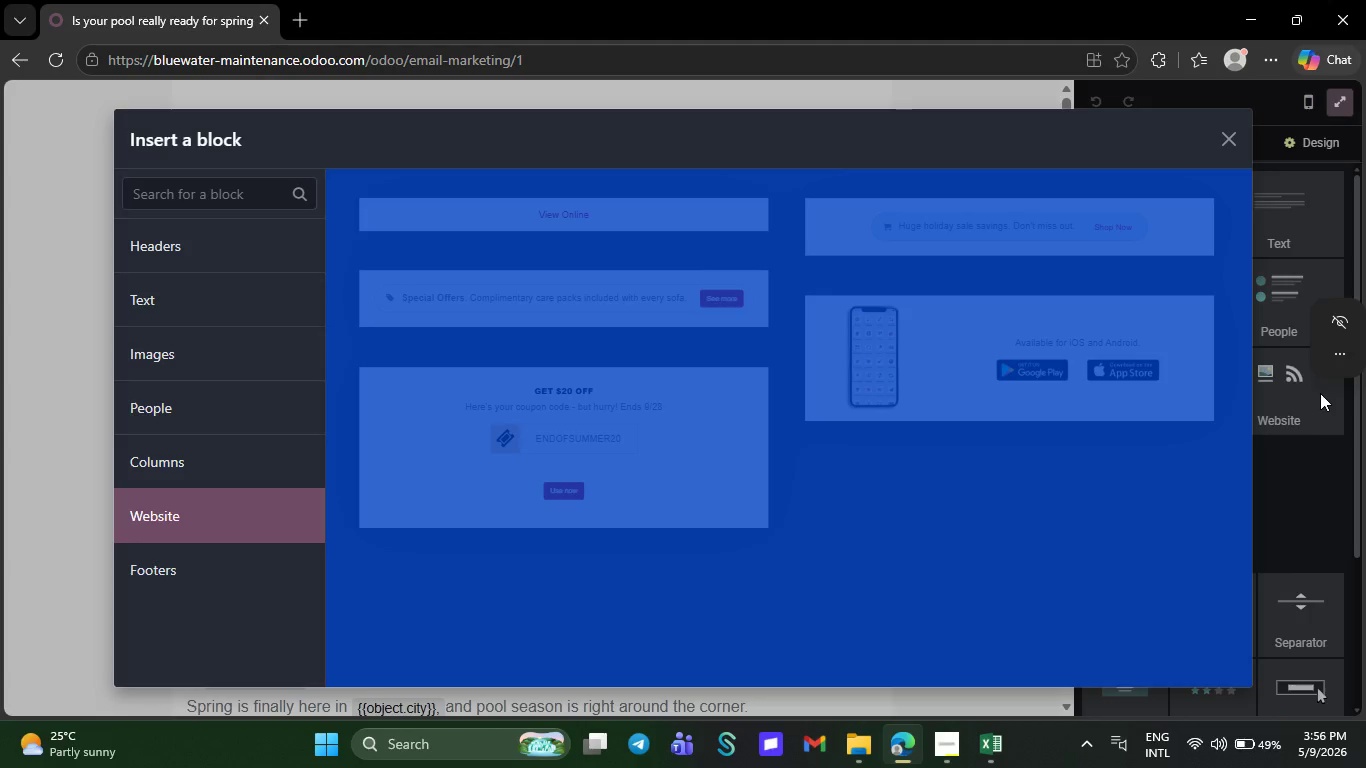 
left_click([34, 329])
 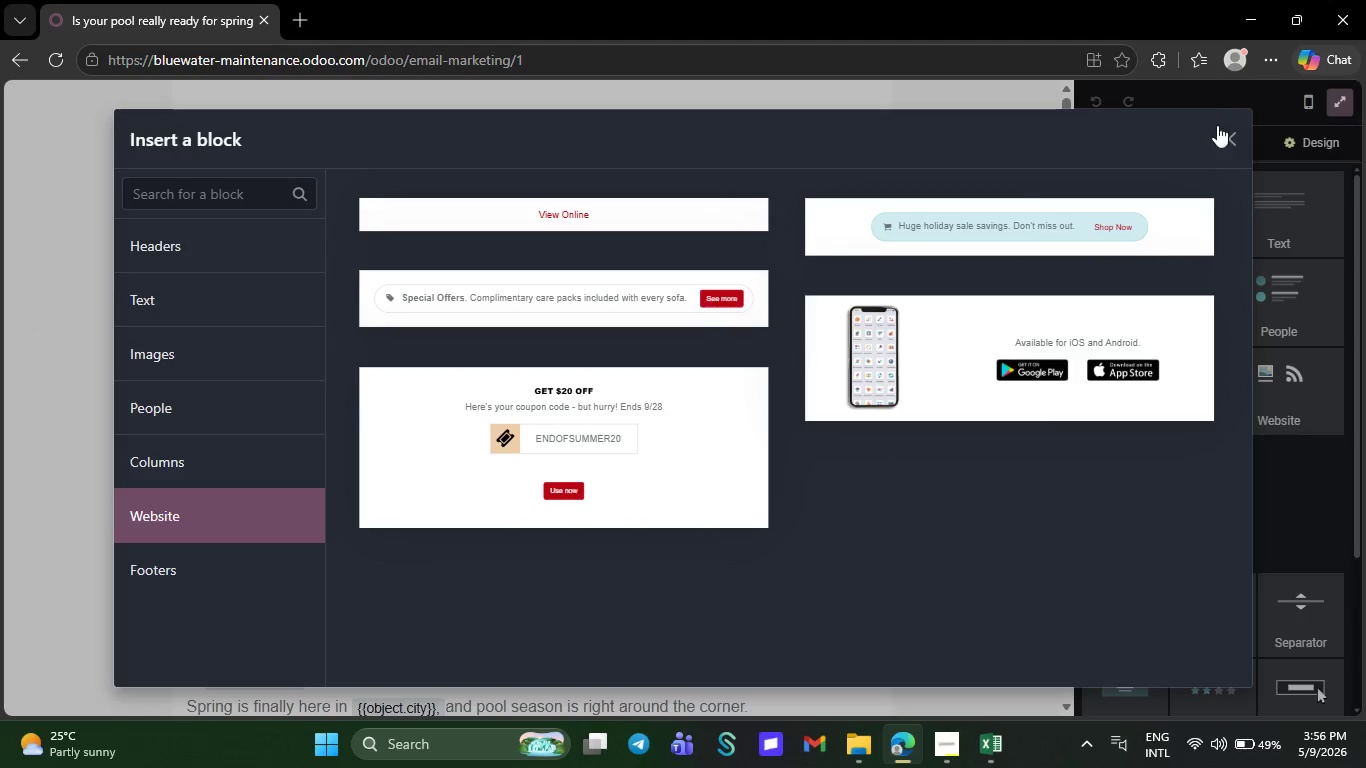 
left_click([1215, 145])
 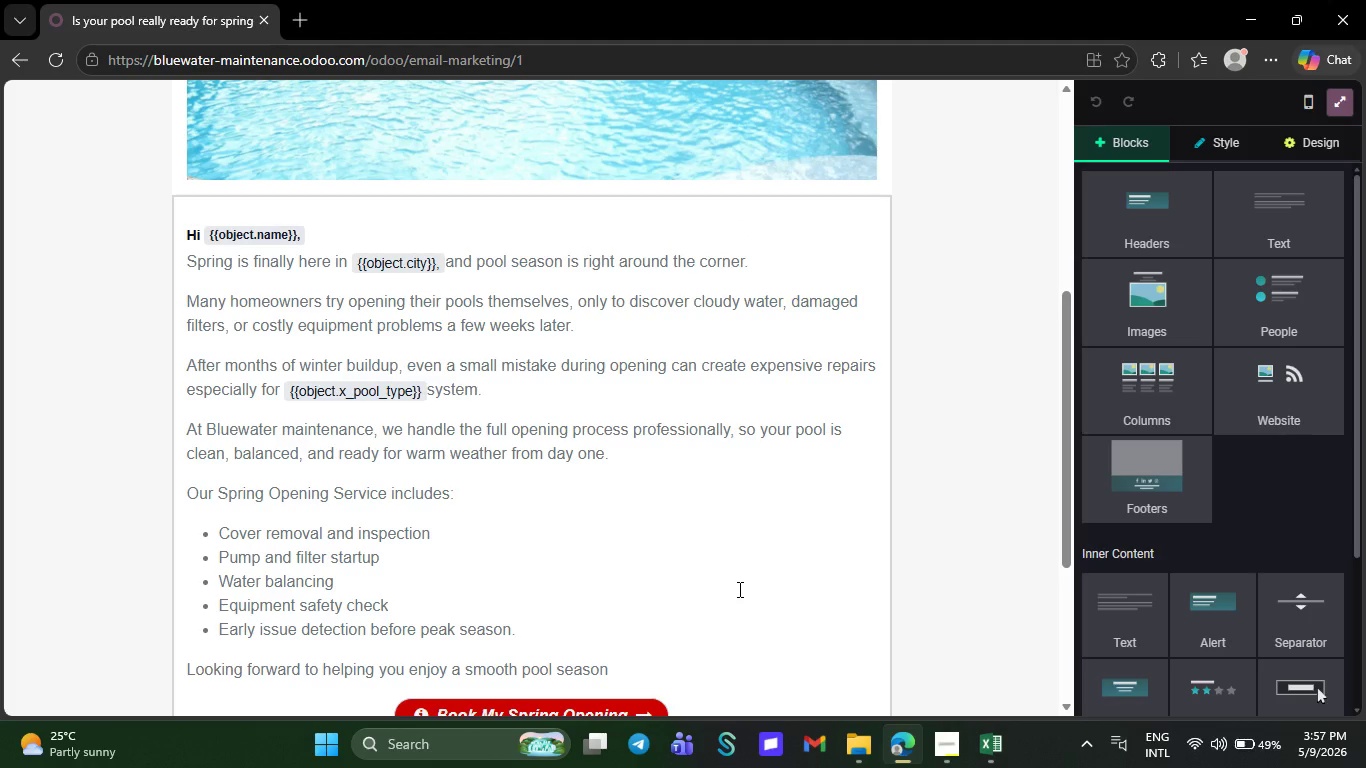 
wait(14.7)
 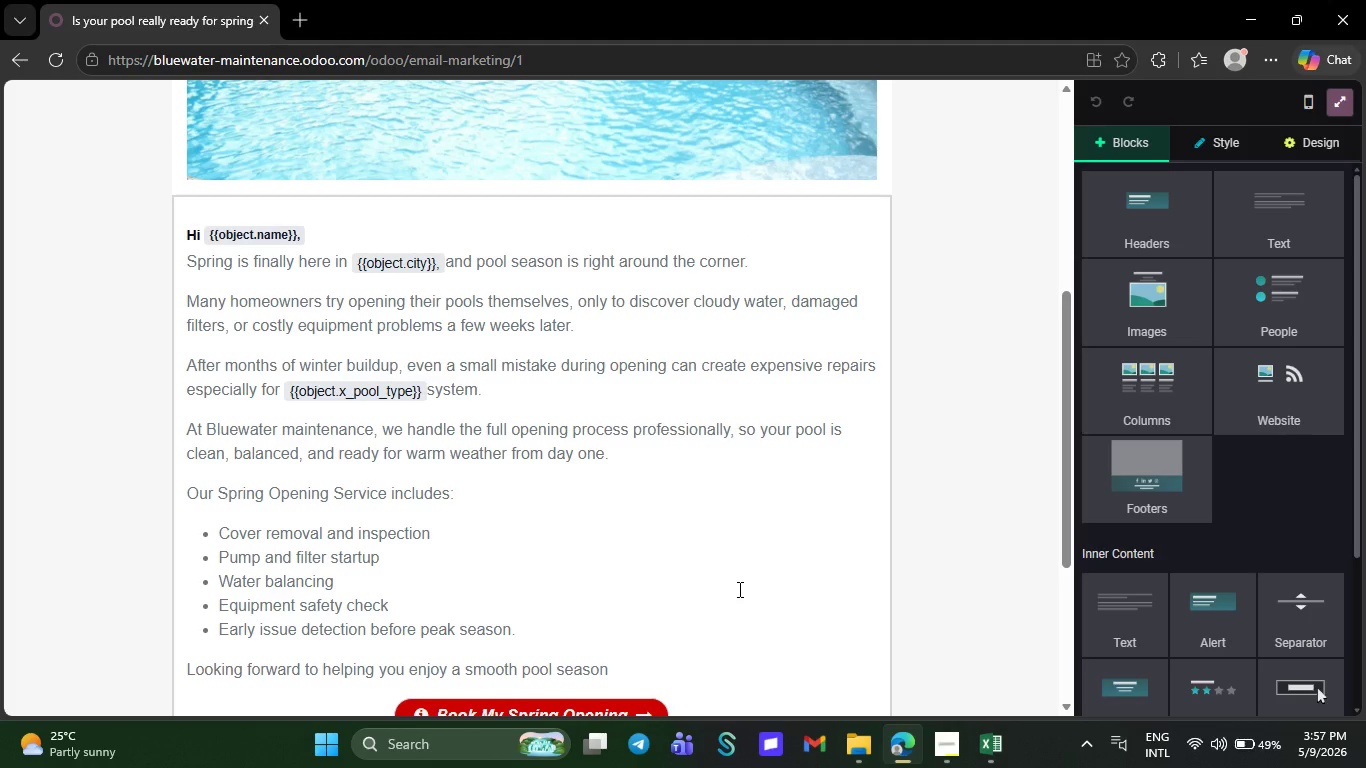 
double_click([906, 540])
 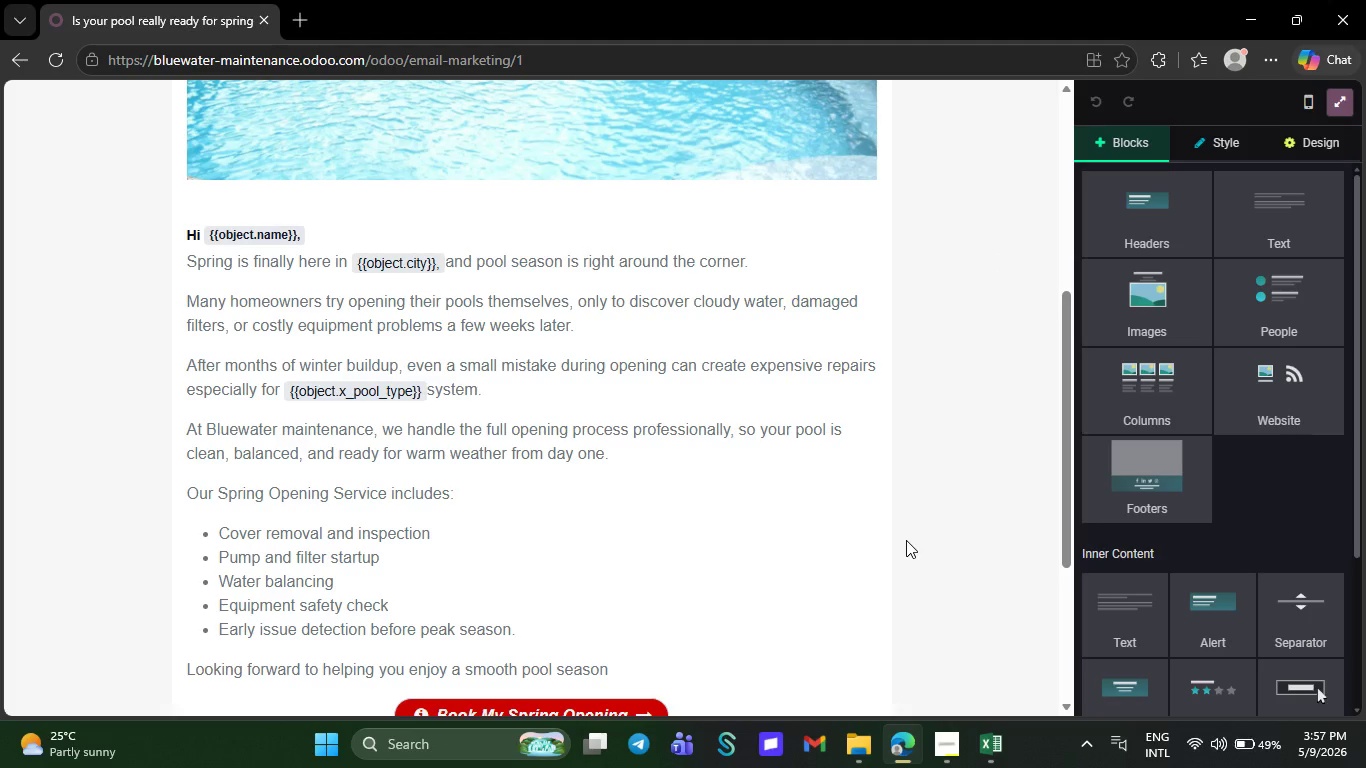 
left_click_drag(start_coordinate=[906, 540], to_coordinate=[801, 550])
 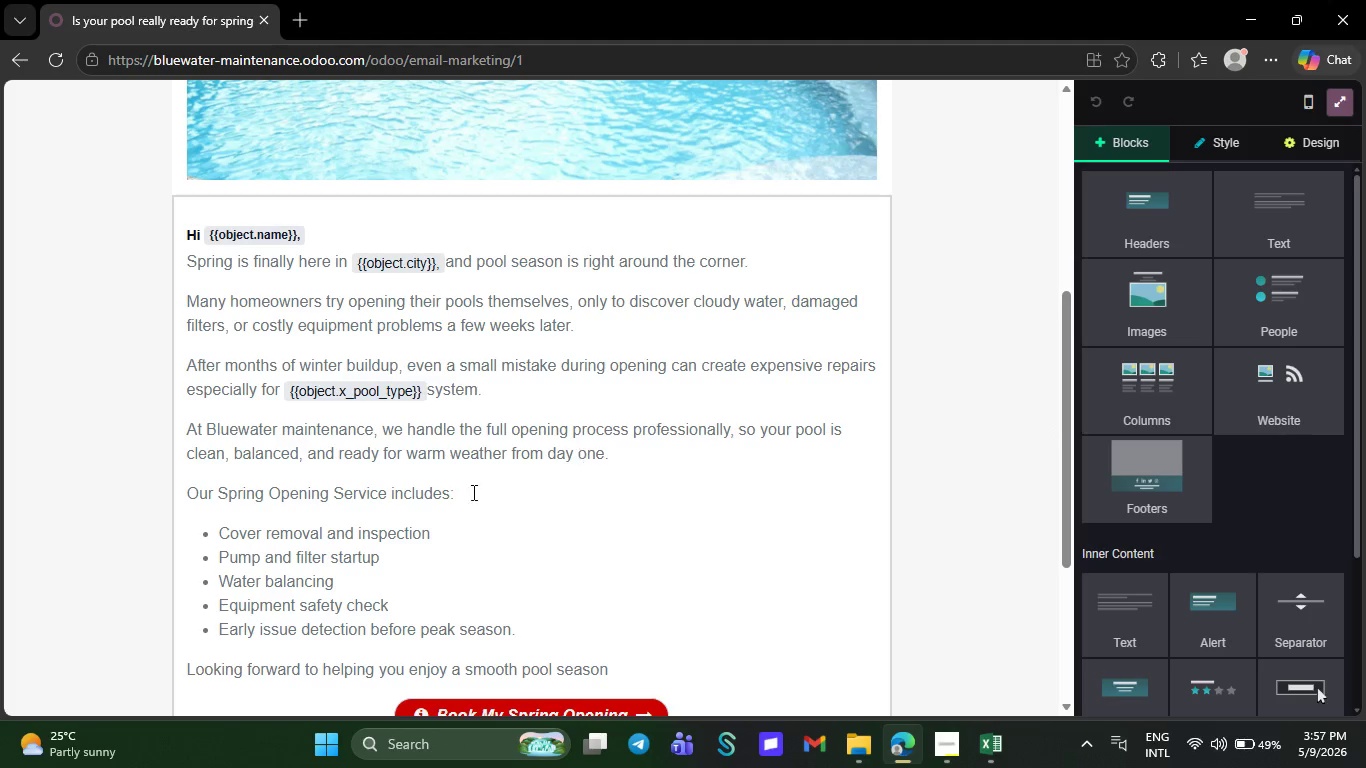 
wait(13.2)
 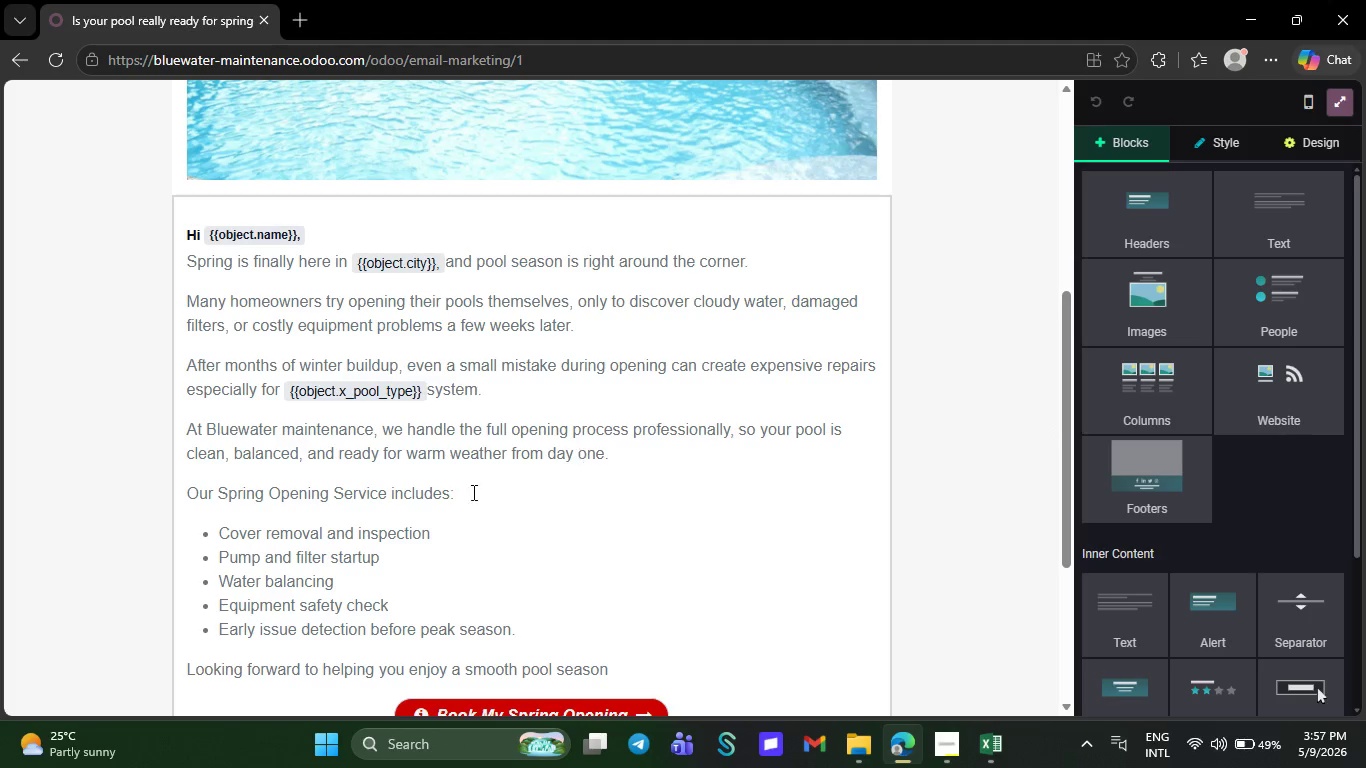 
double_click([754, 626])
 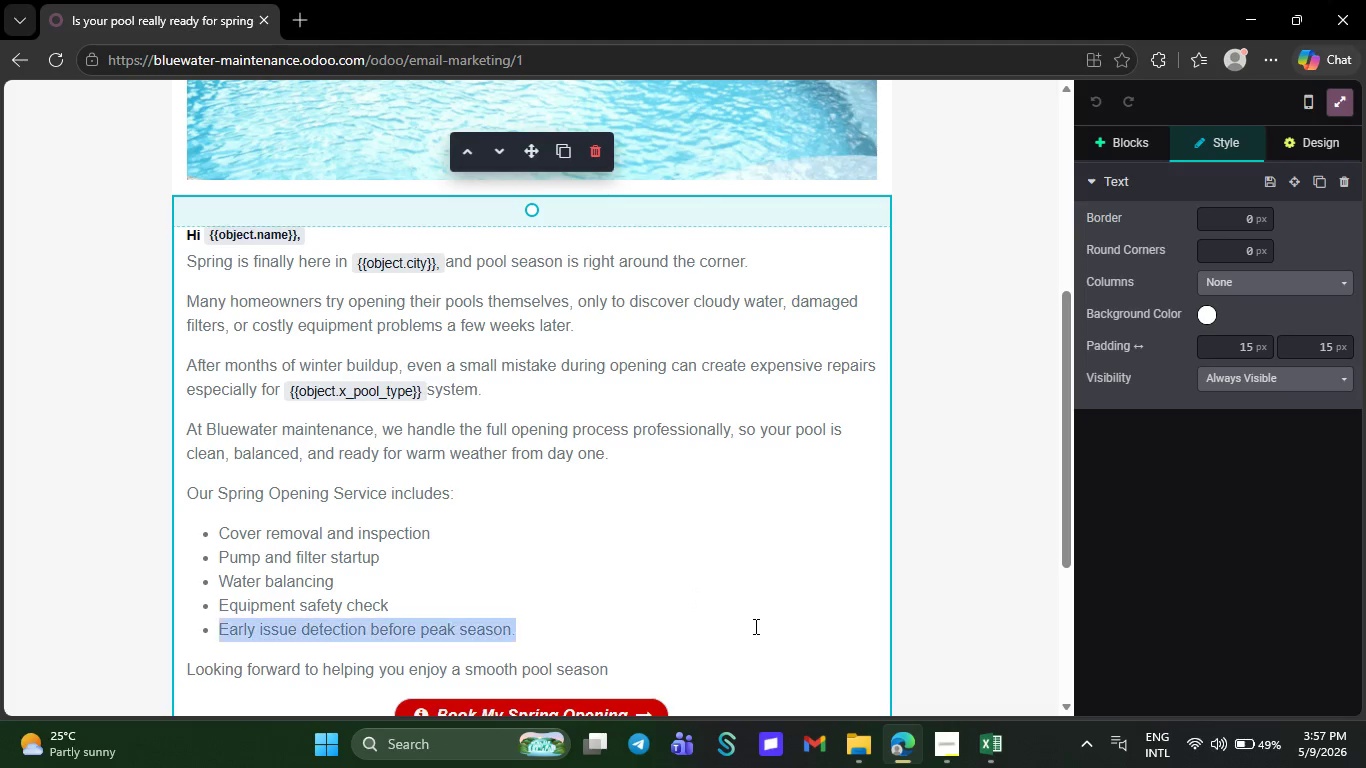 
triple_click([754, 626])
 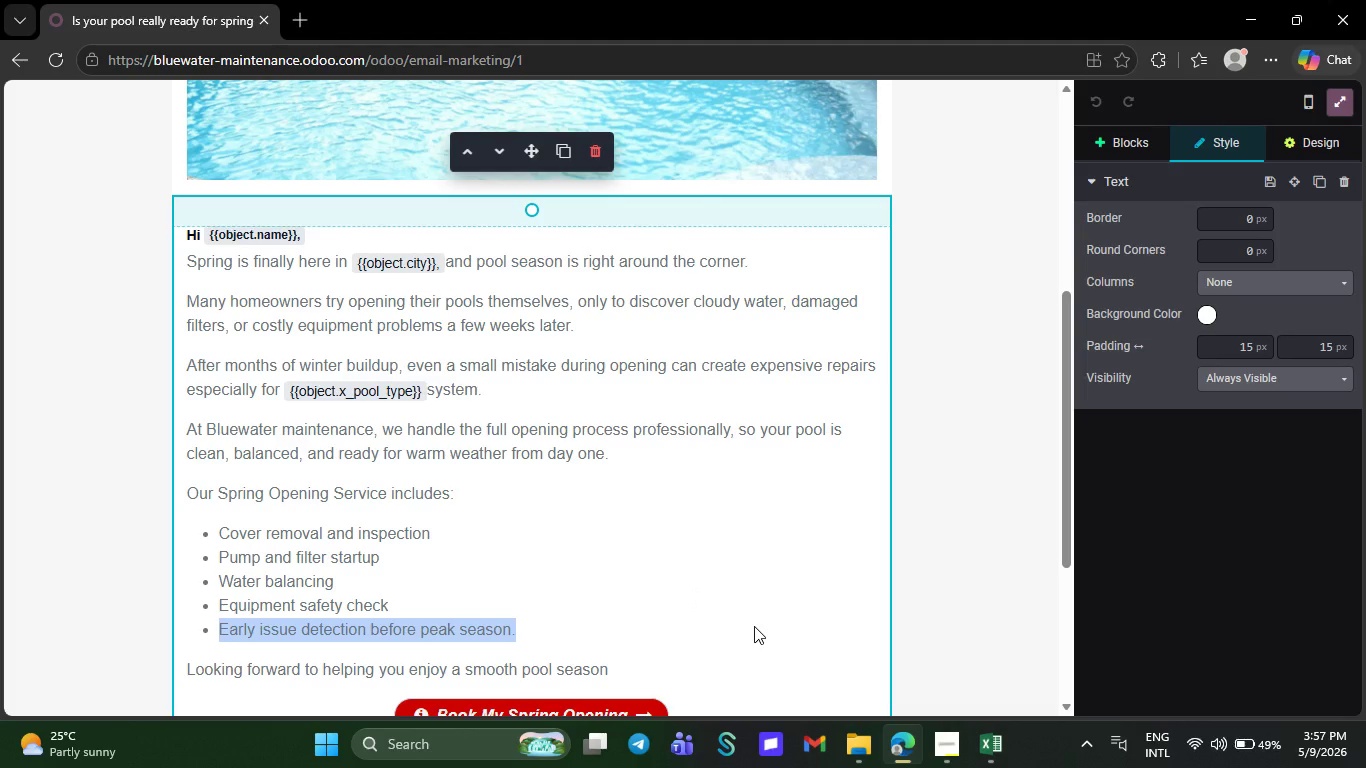 
triple_click([754, 626])
 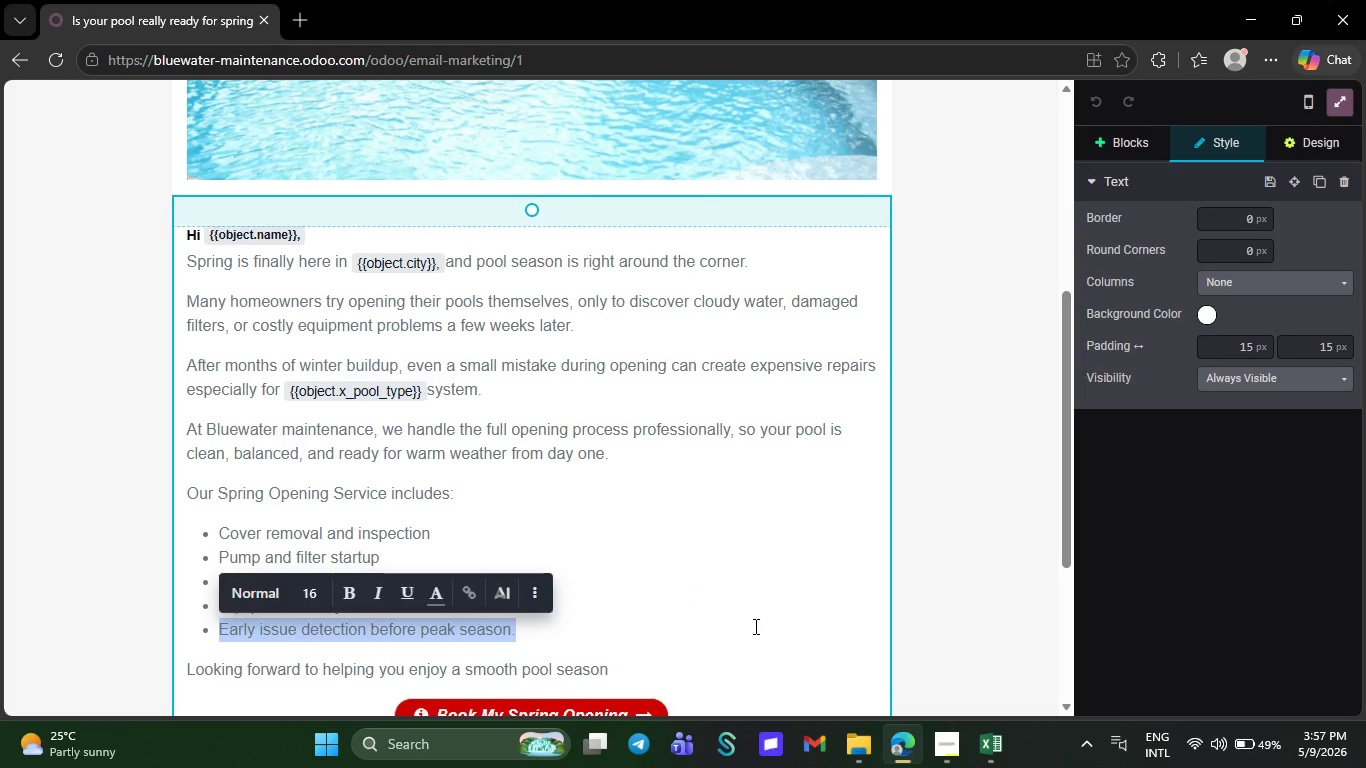 
double_click([754, 626])
 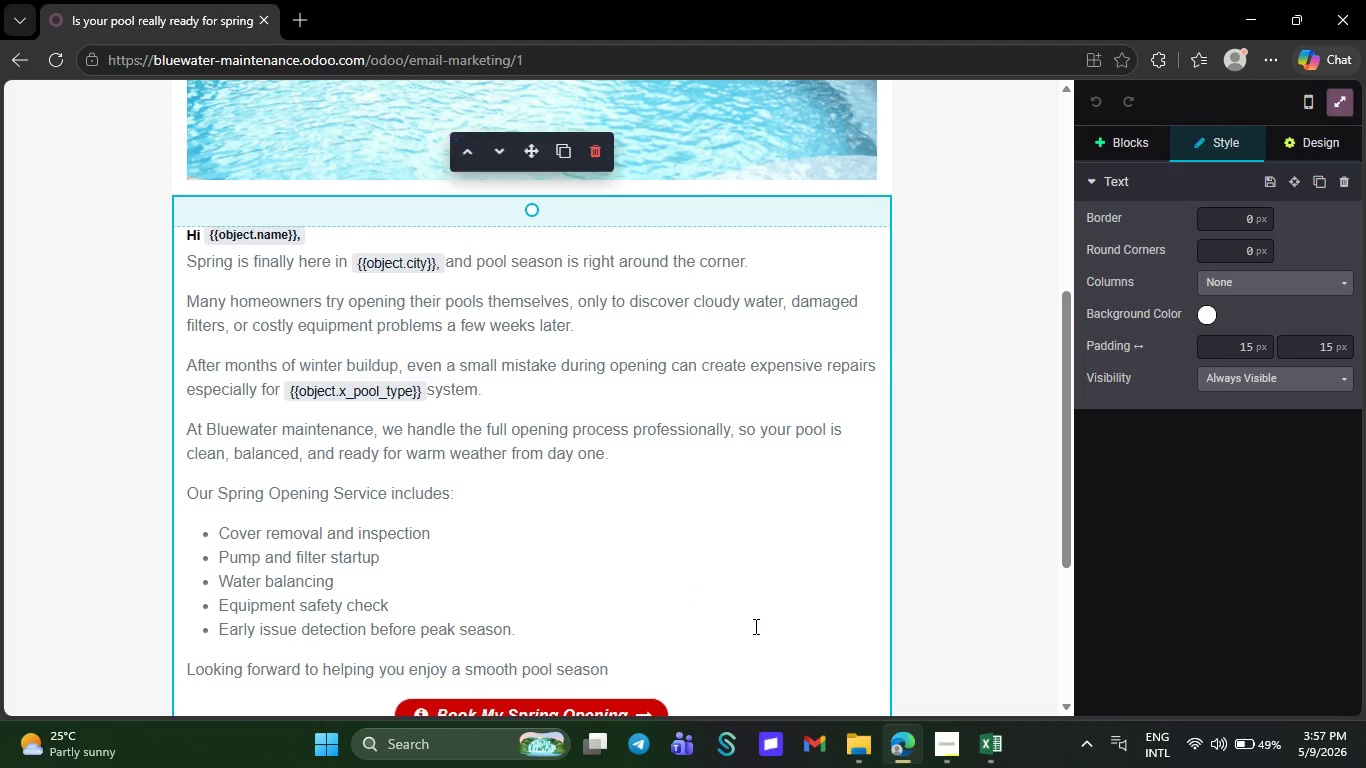 
left_click([754, 626])
 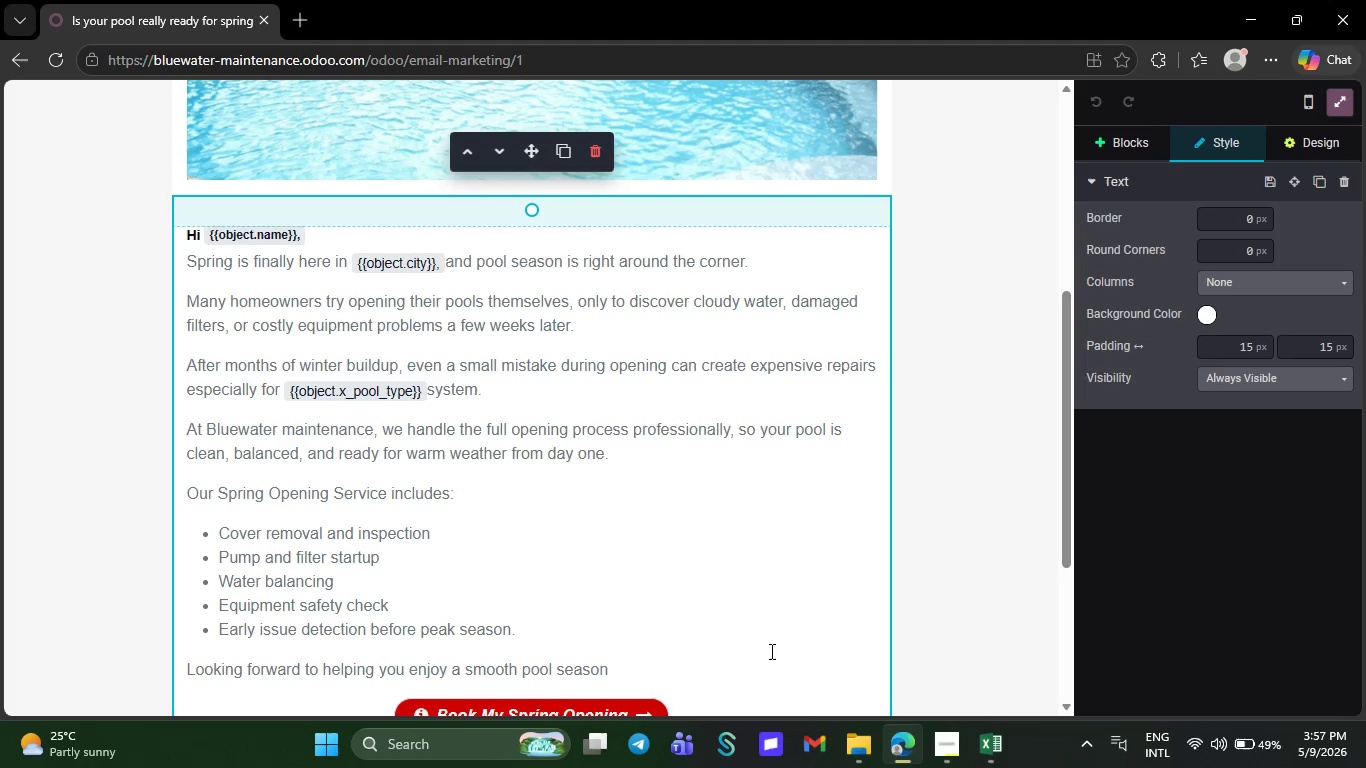 
double_click([770, 651])
 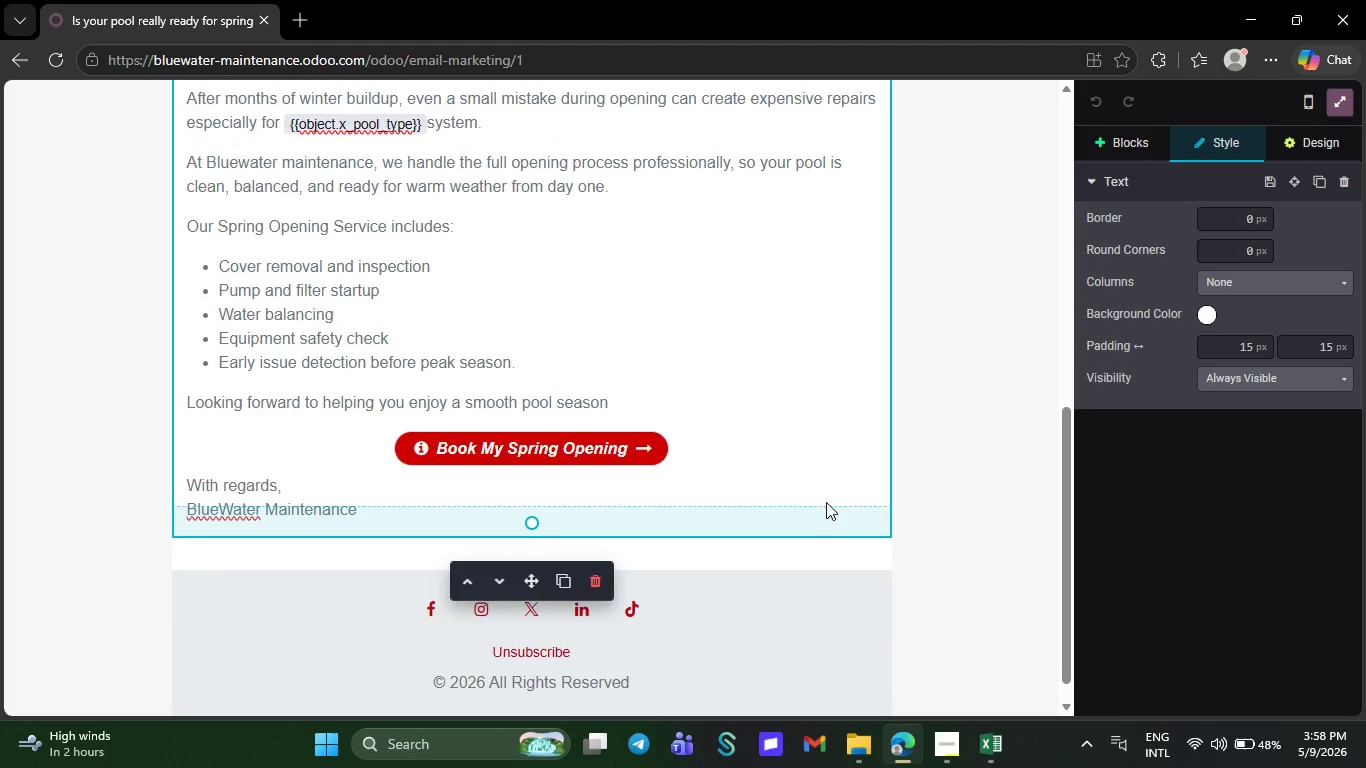 
wait(78.05)
 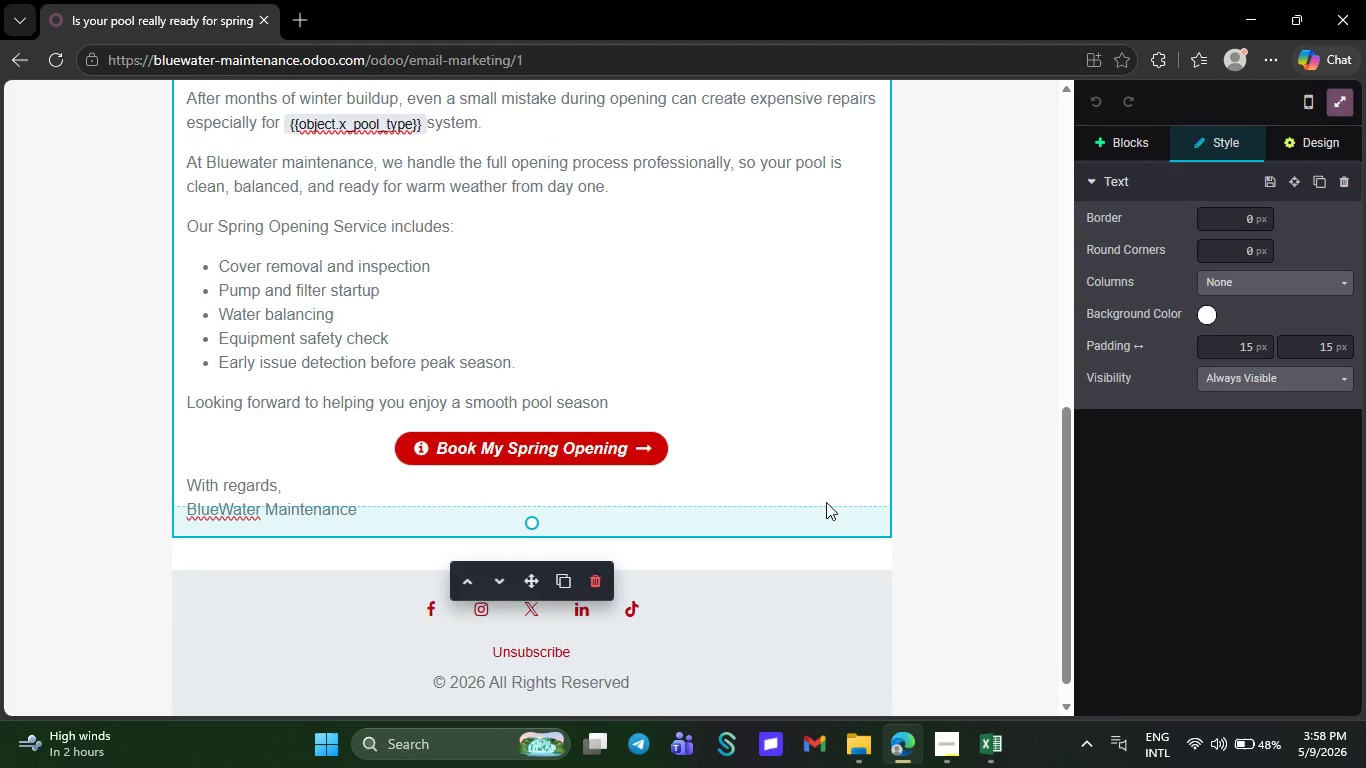 
left_click([826, 502])
 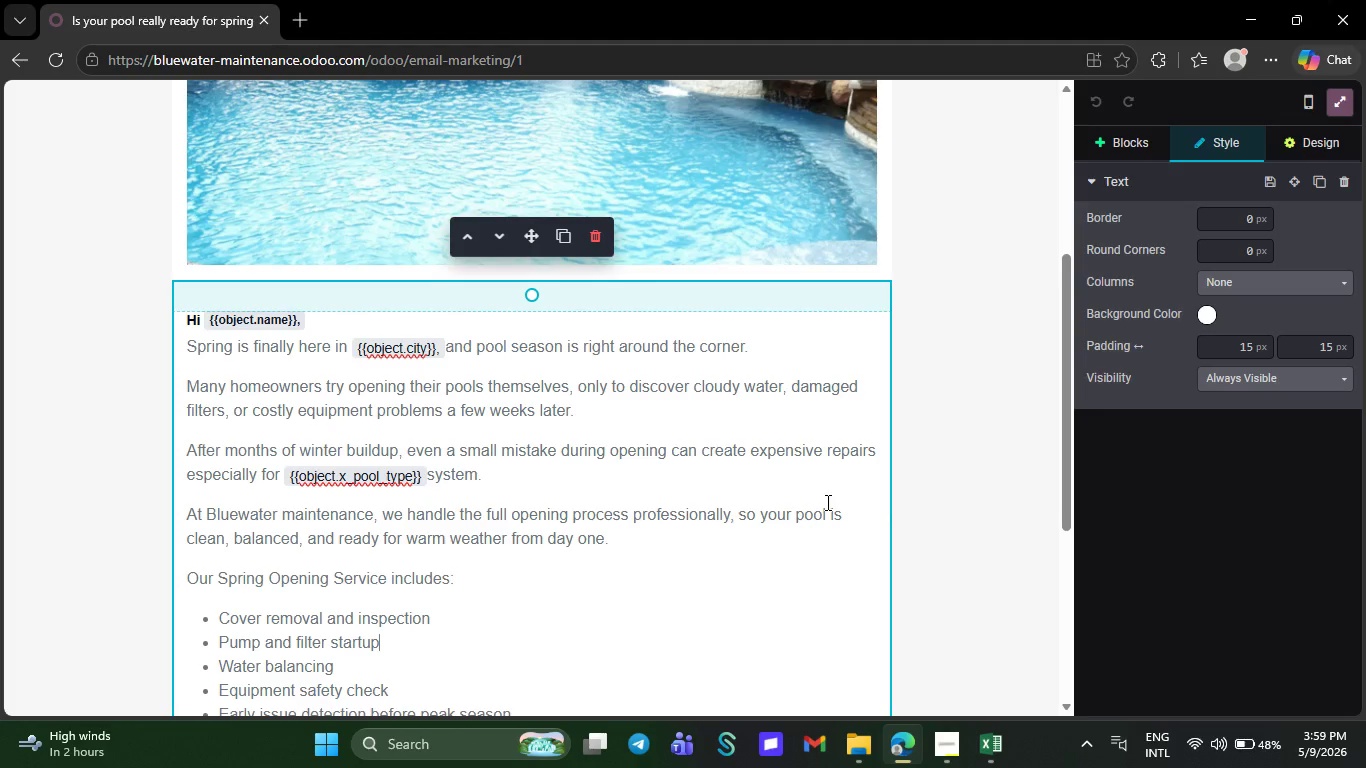 
wait(24.92)
 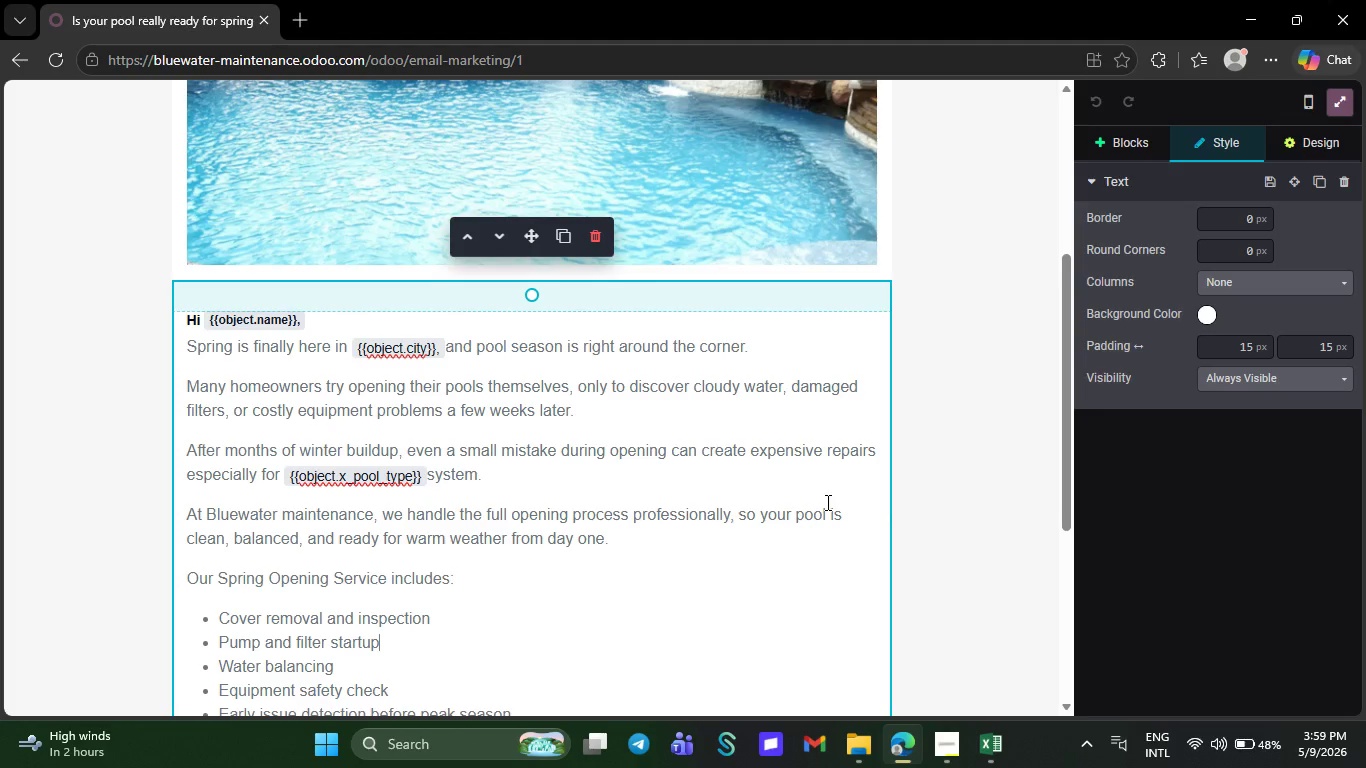 
left_click([826, 502])
 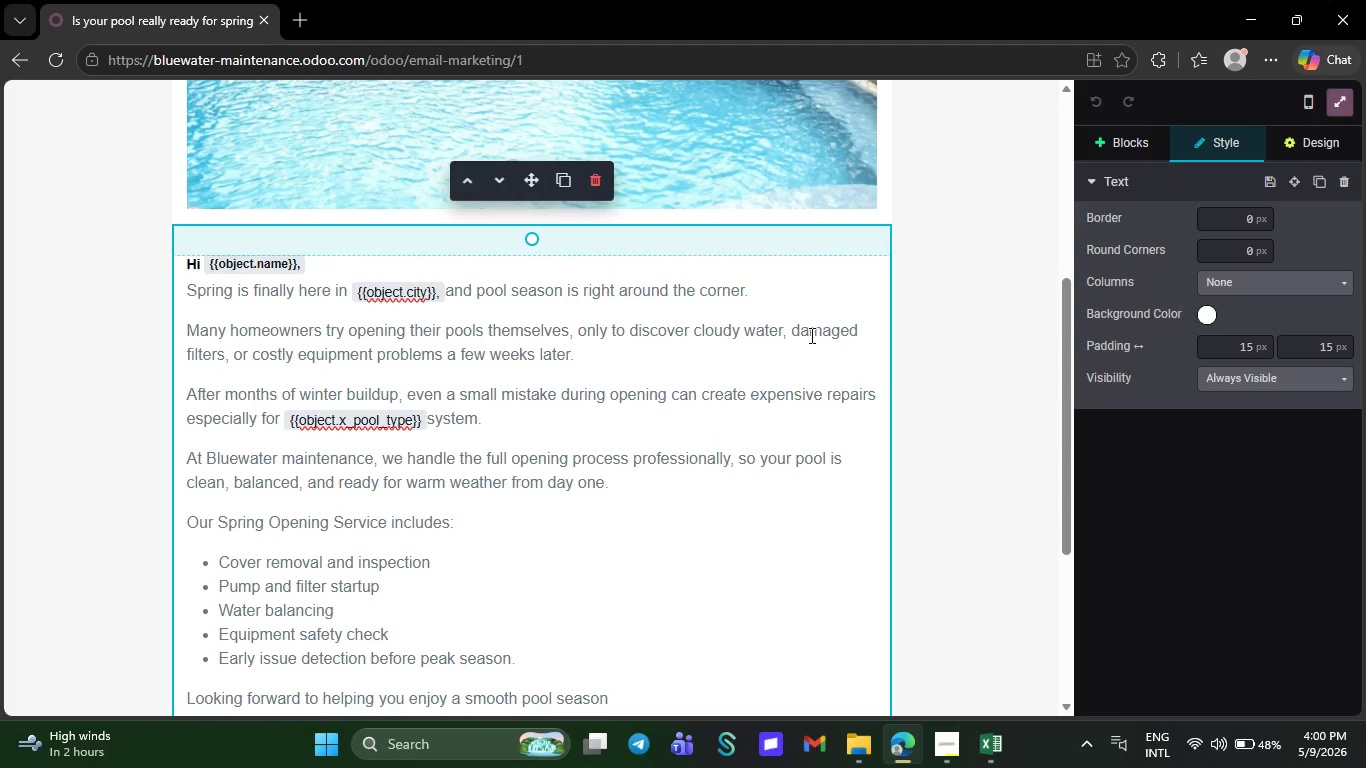 
wait(92.72)
 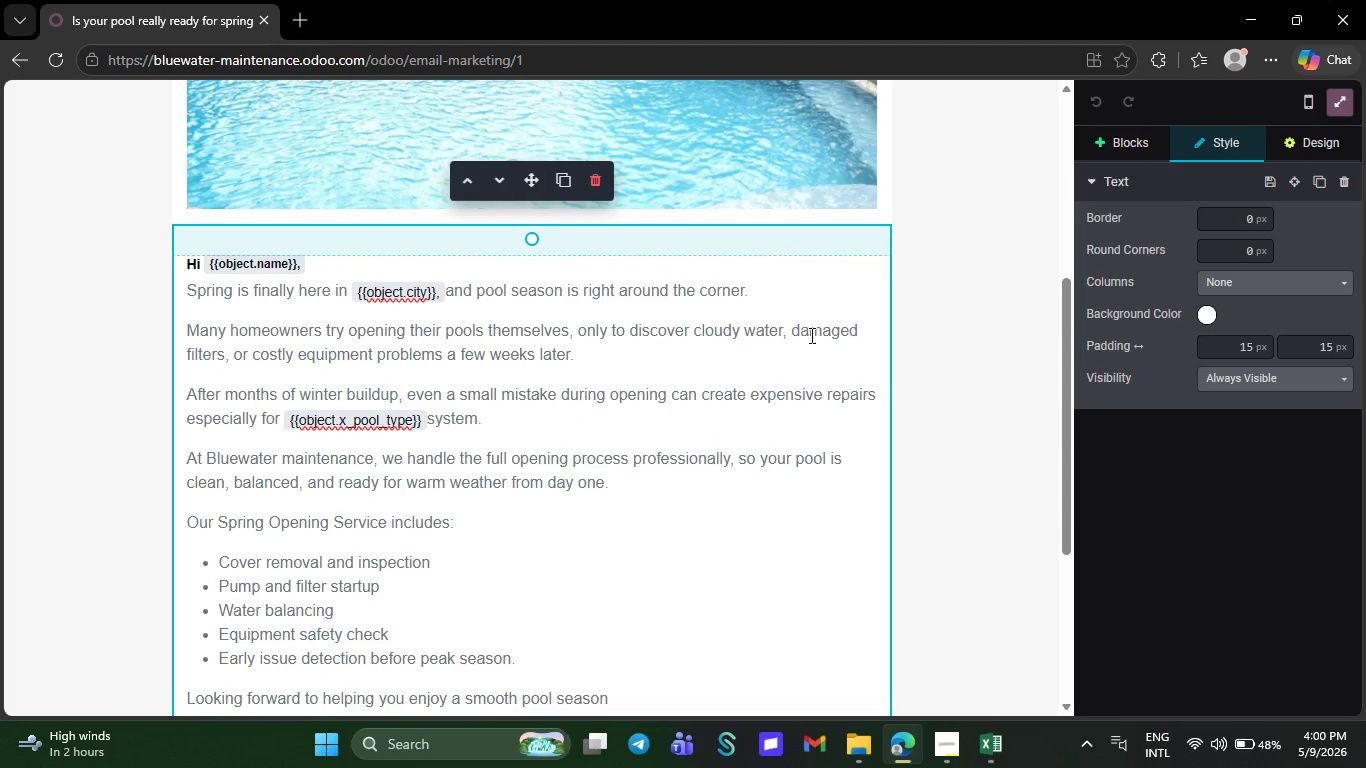 
left_click([810, 335])
 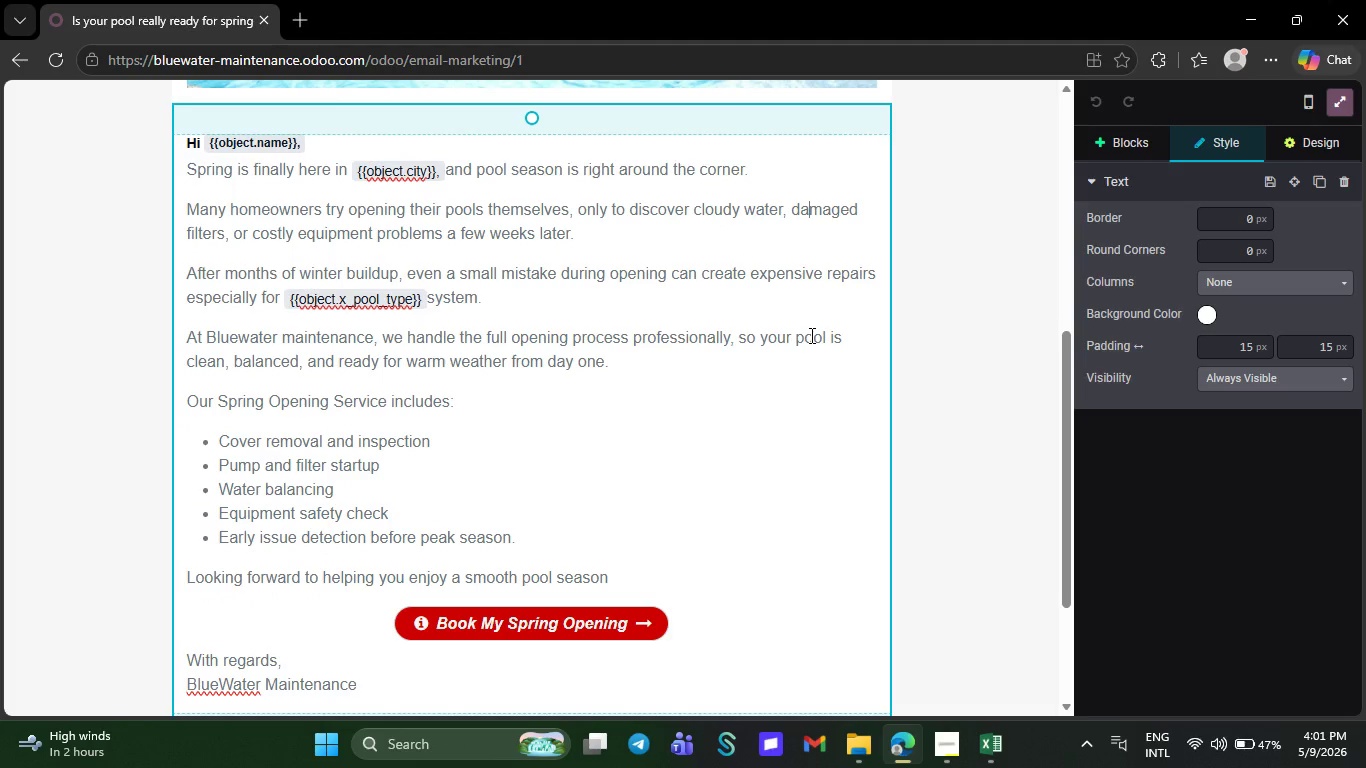 
wait(30.5)
 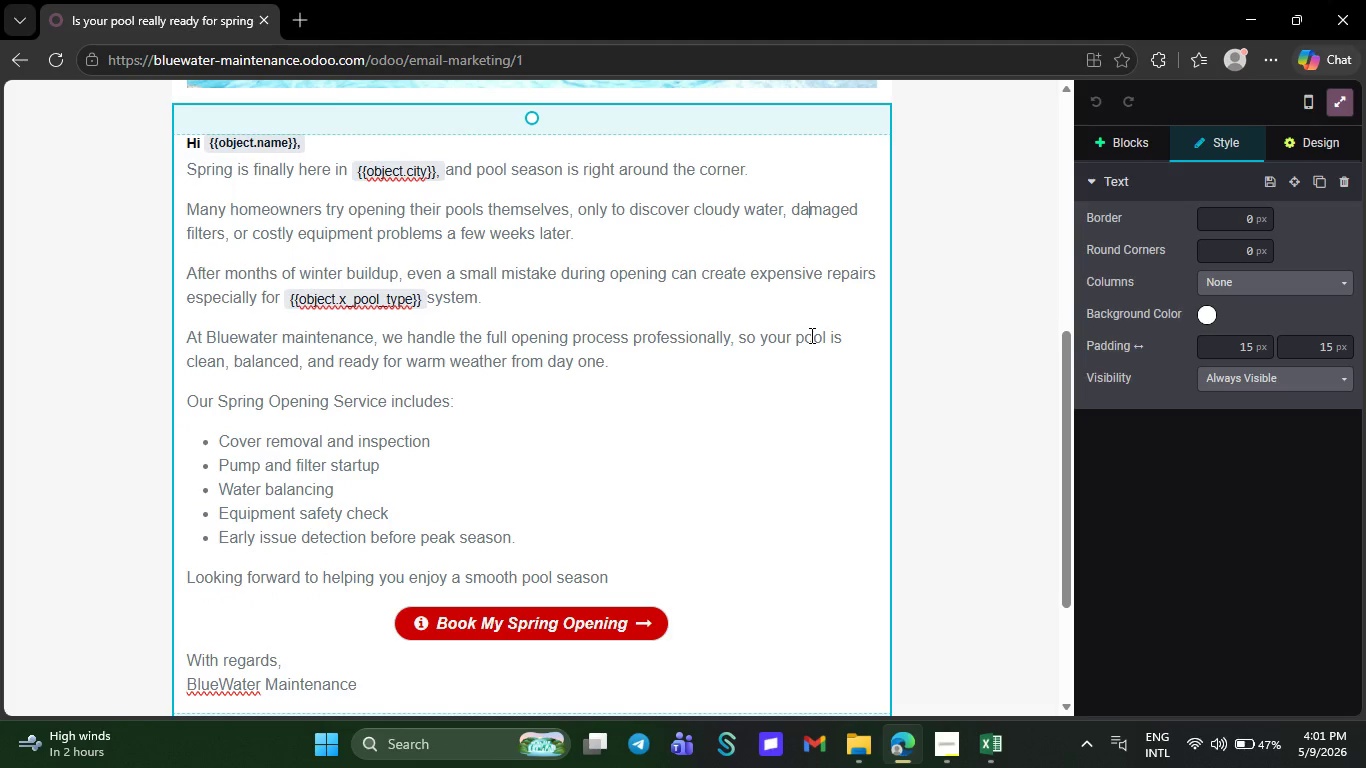 
left_click([842, 263])
 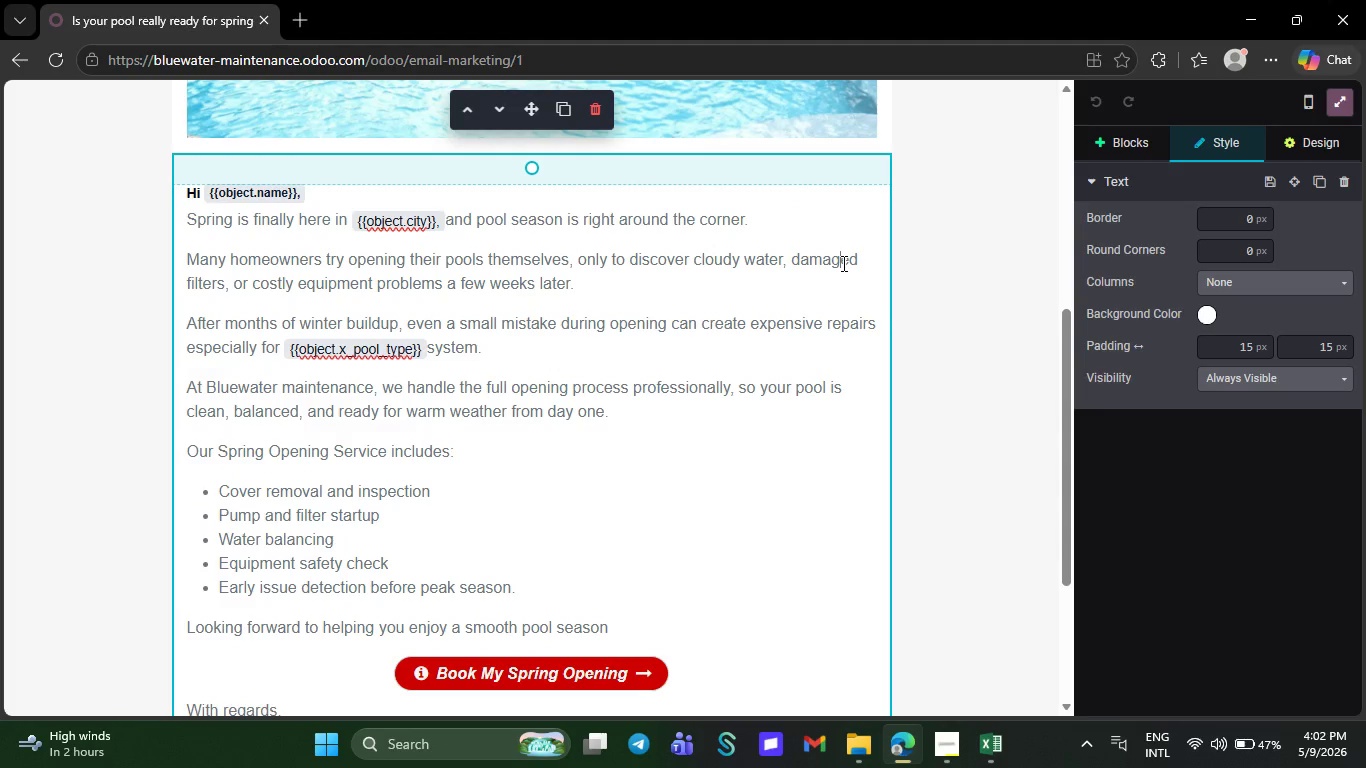 
wait(52.61)
 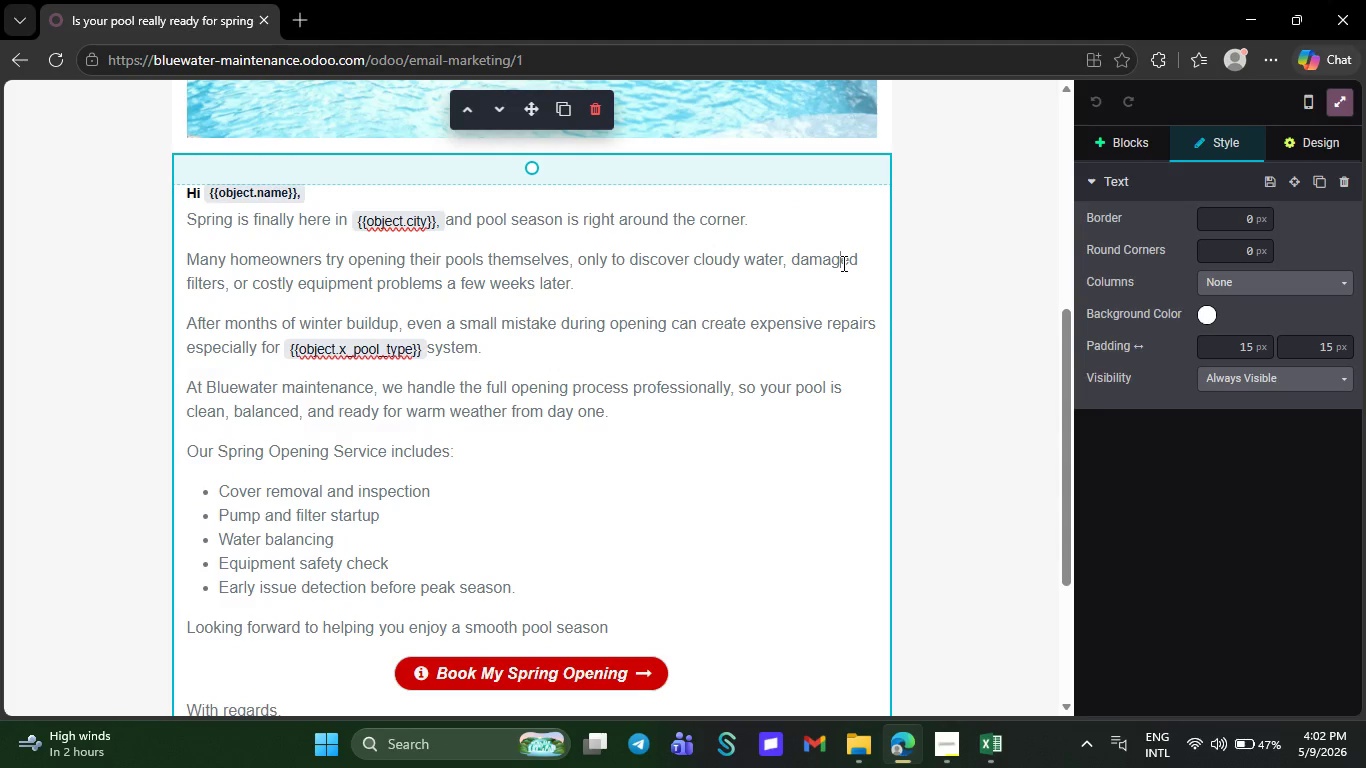 
left_click([842, 263])
 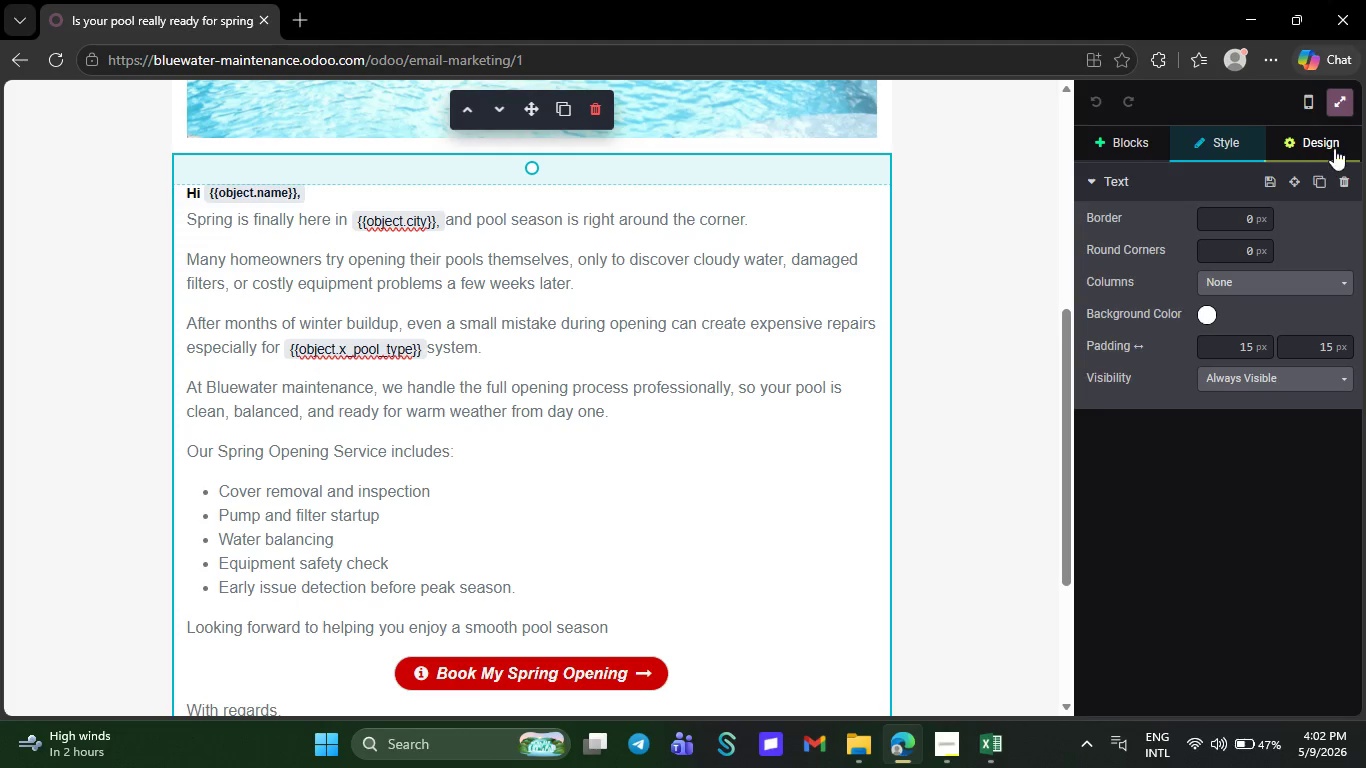 
left_click([1340, 99])
 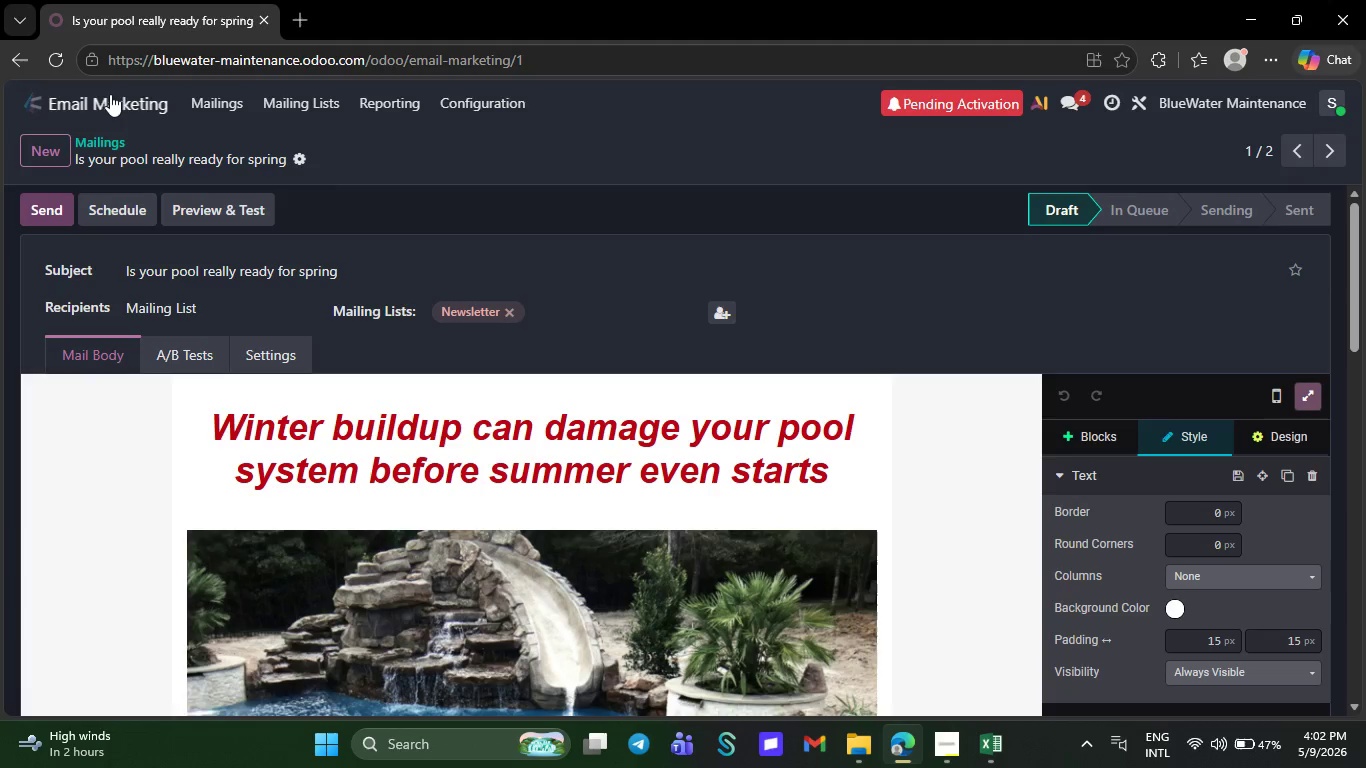 
left_click([110, 94])
 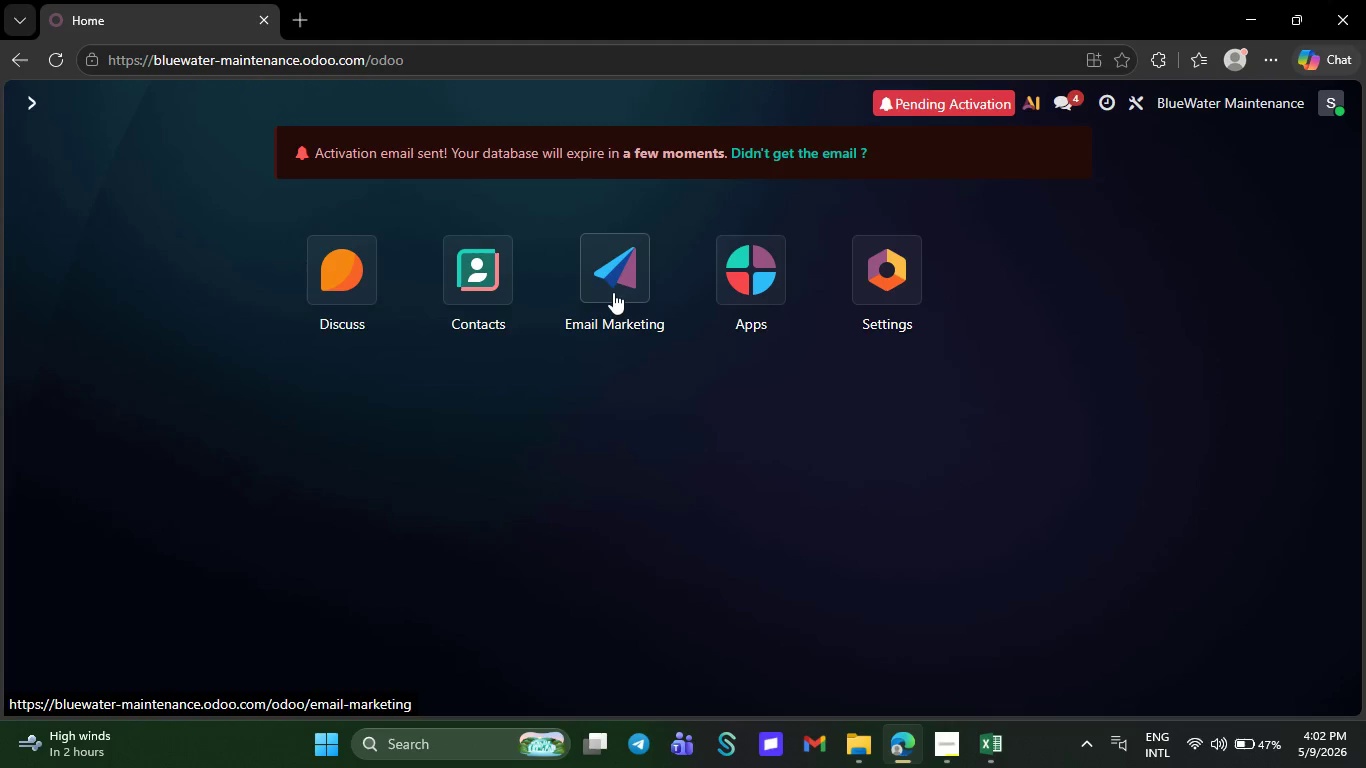 
left_click([613, 291])
 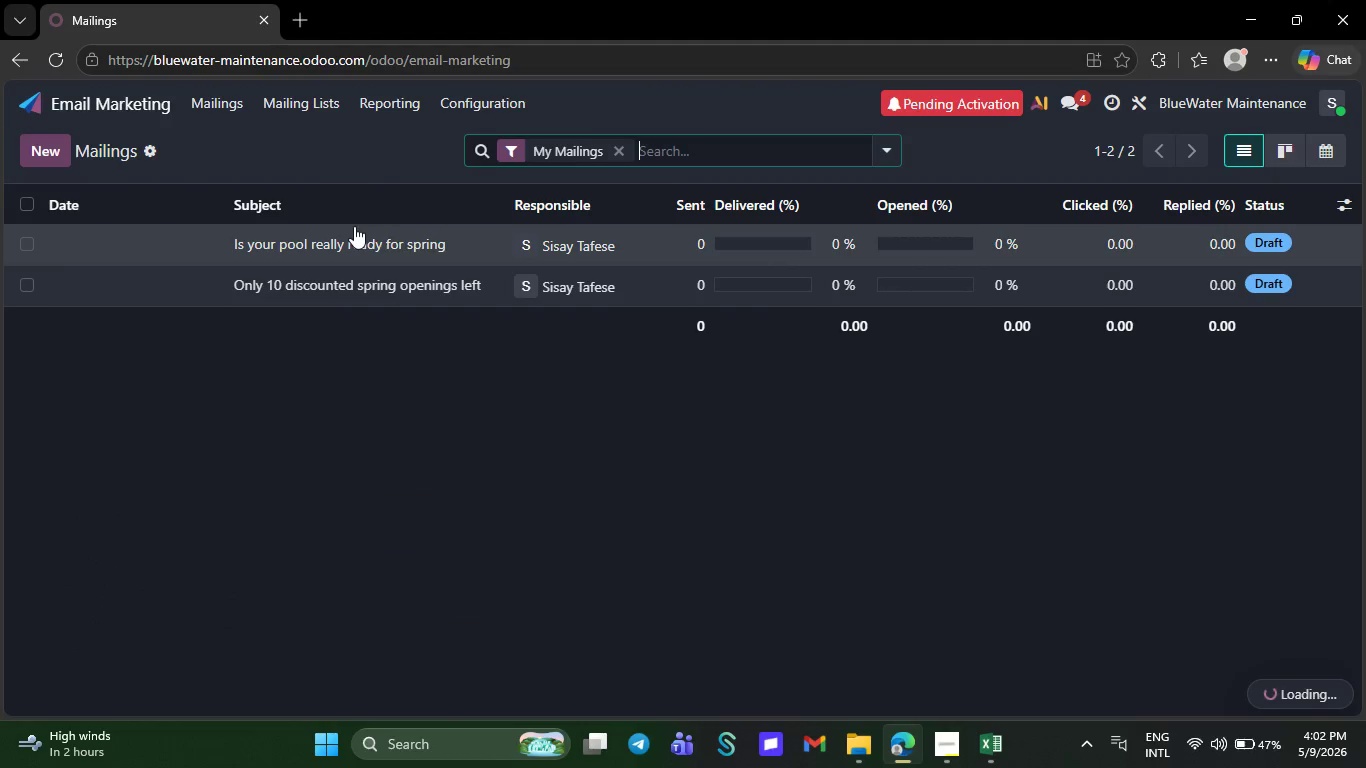 
double_click([354, 226])
 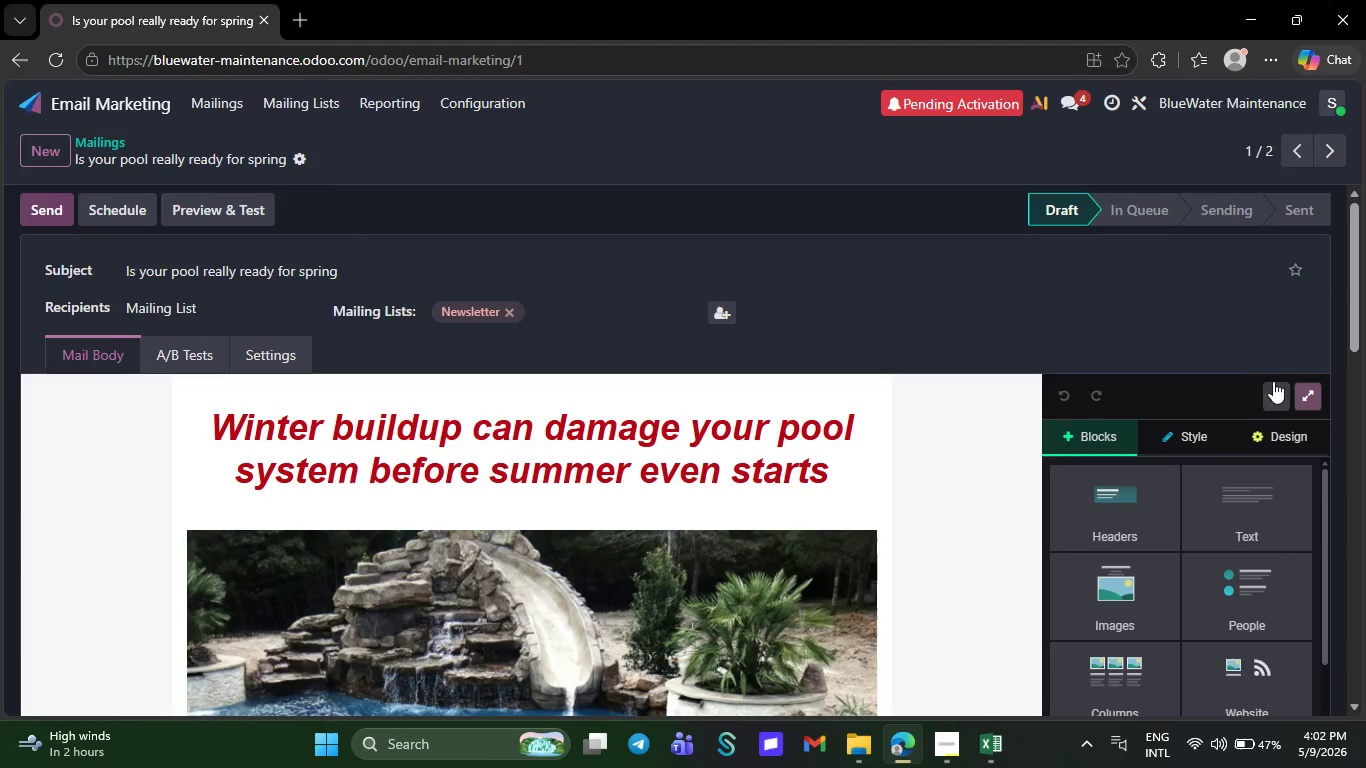 
left_click([1296, 393])
 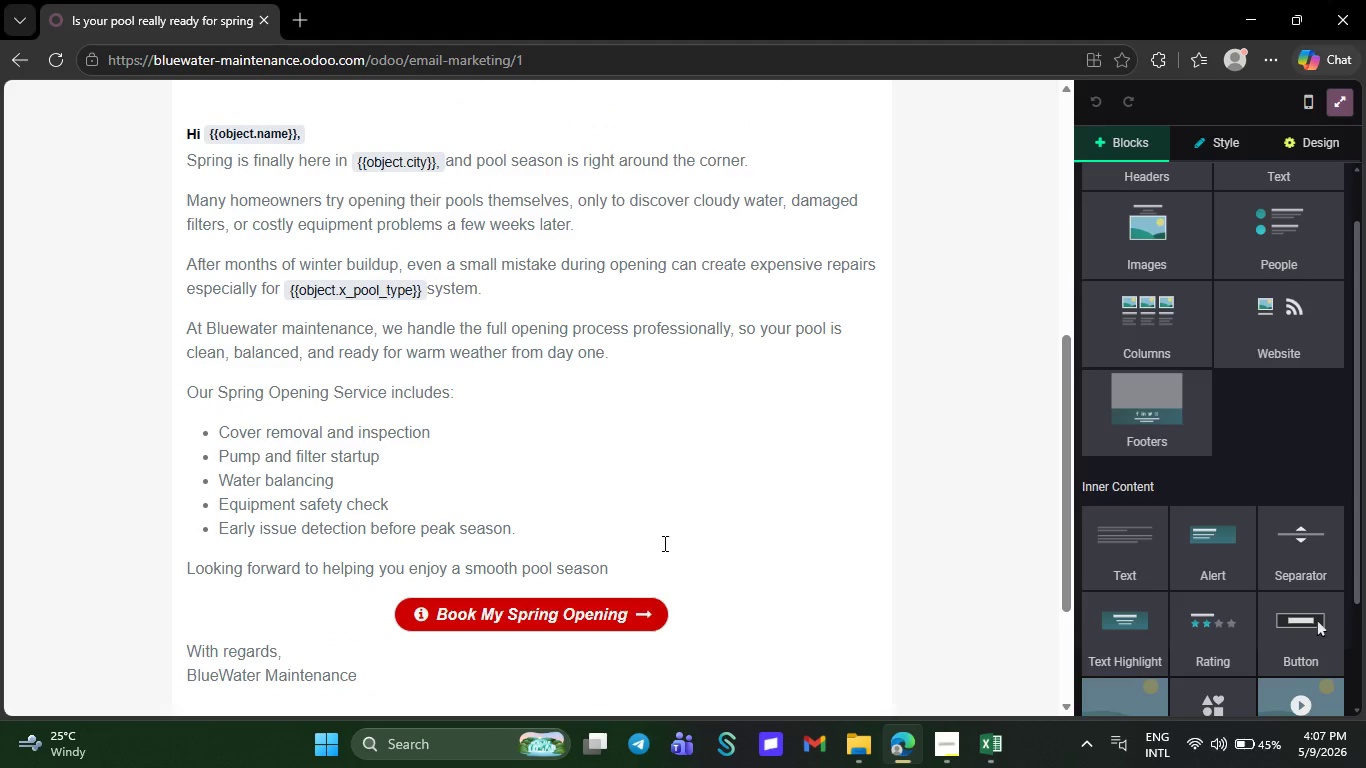 
wait(320.61)
 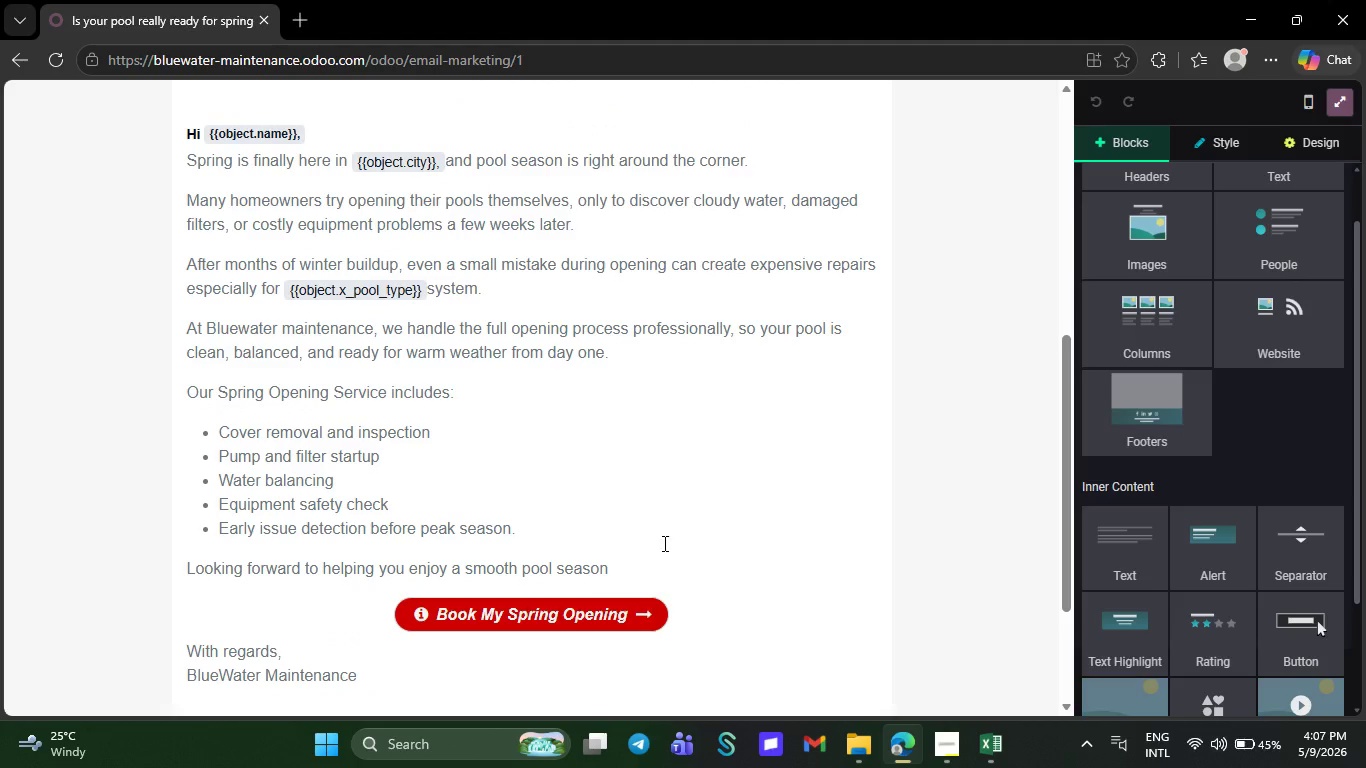 
double_click([670, 518])
 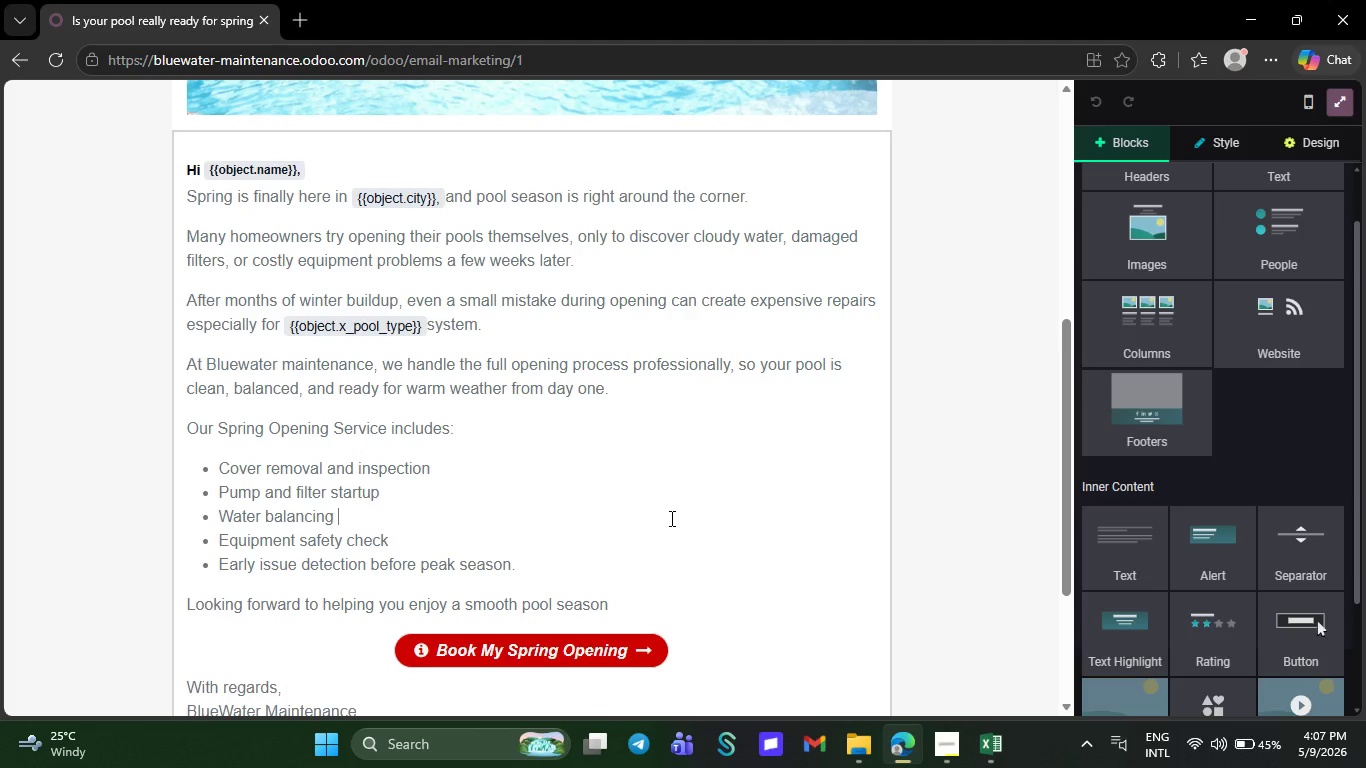 
triple_click([670, 518])
 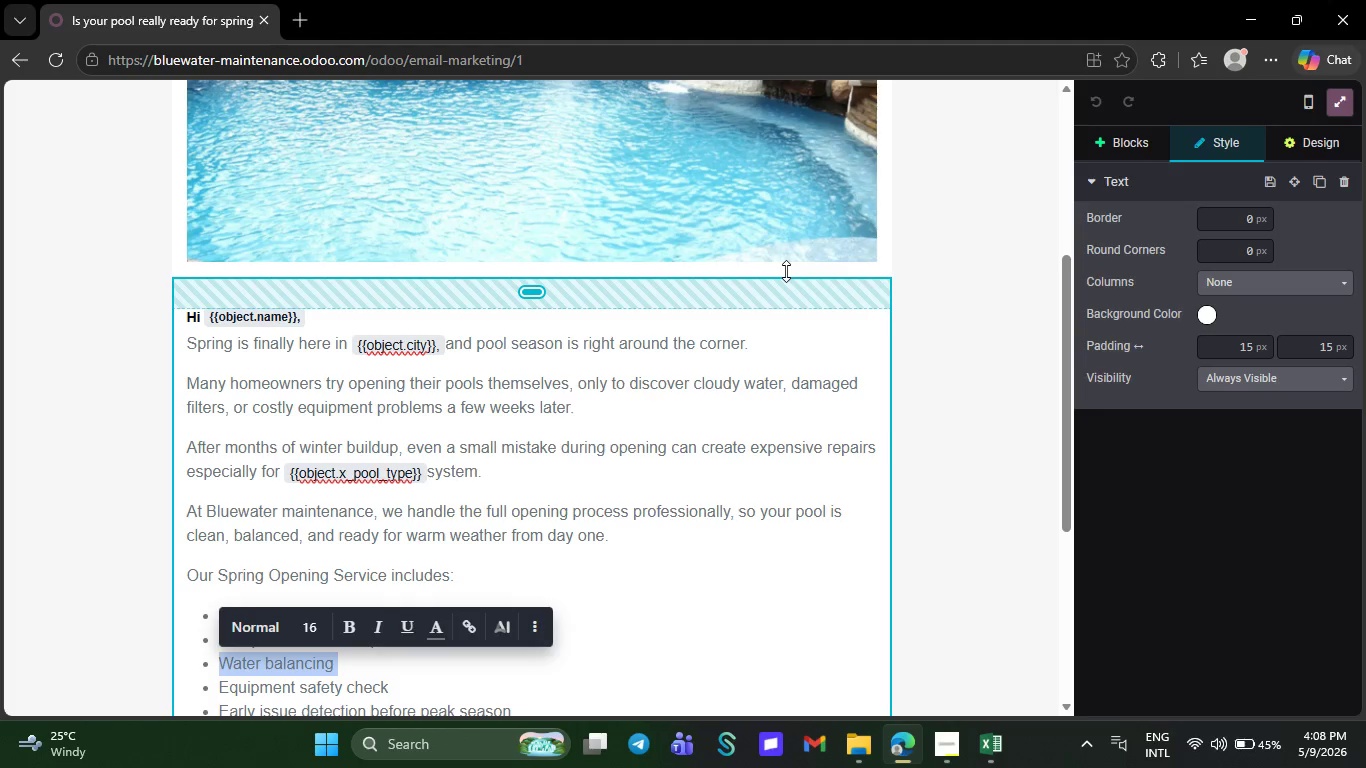 
wait(25.53)
 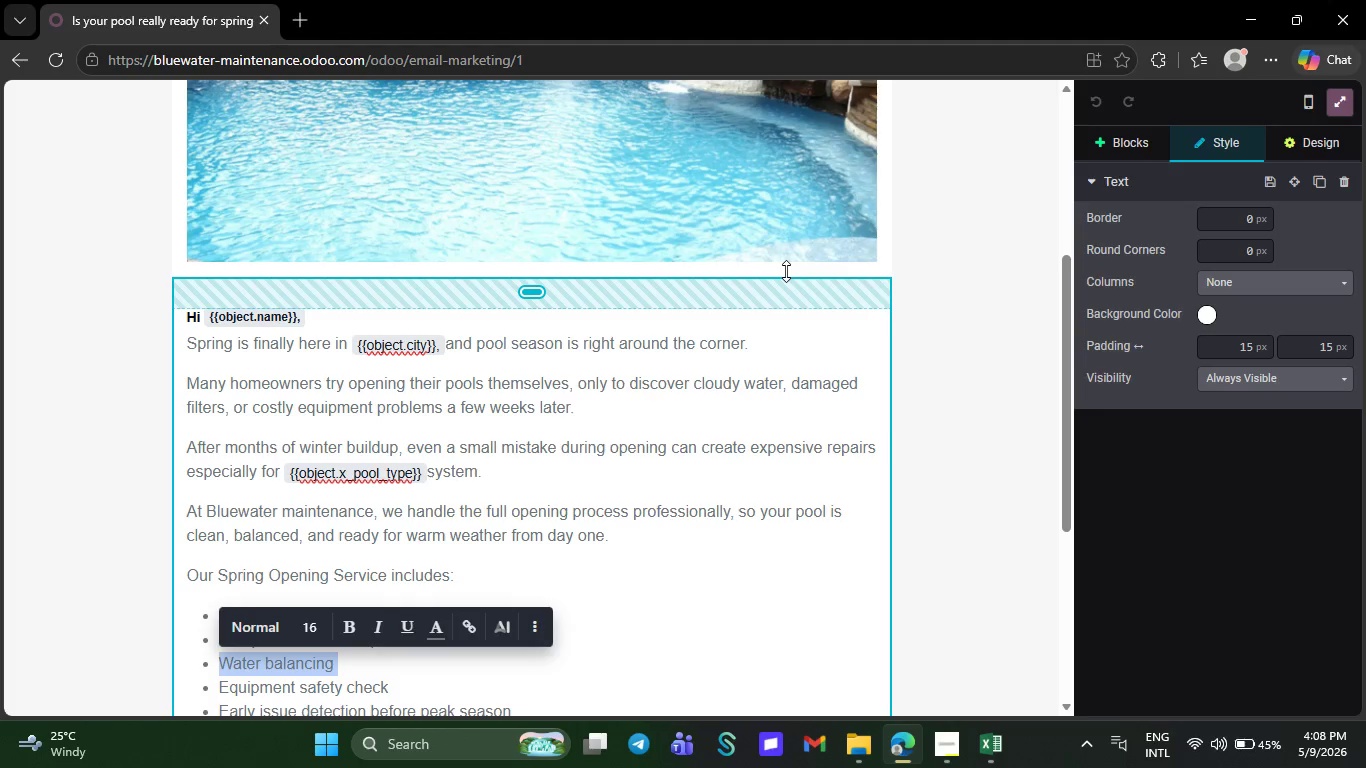 
left_click([594, 579])
 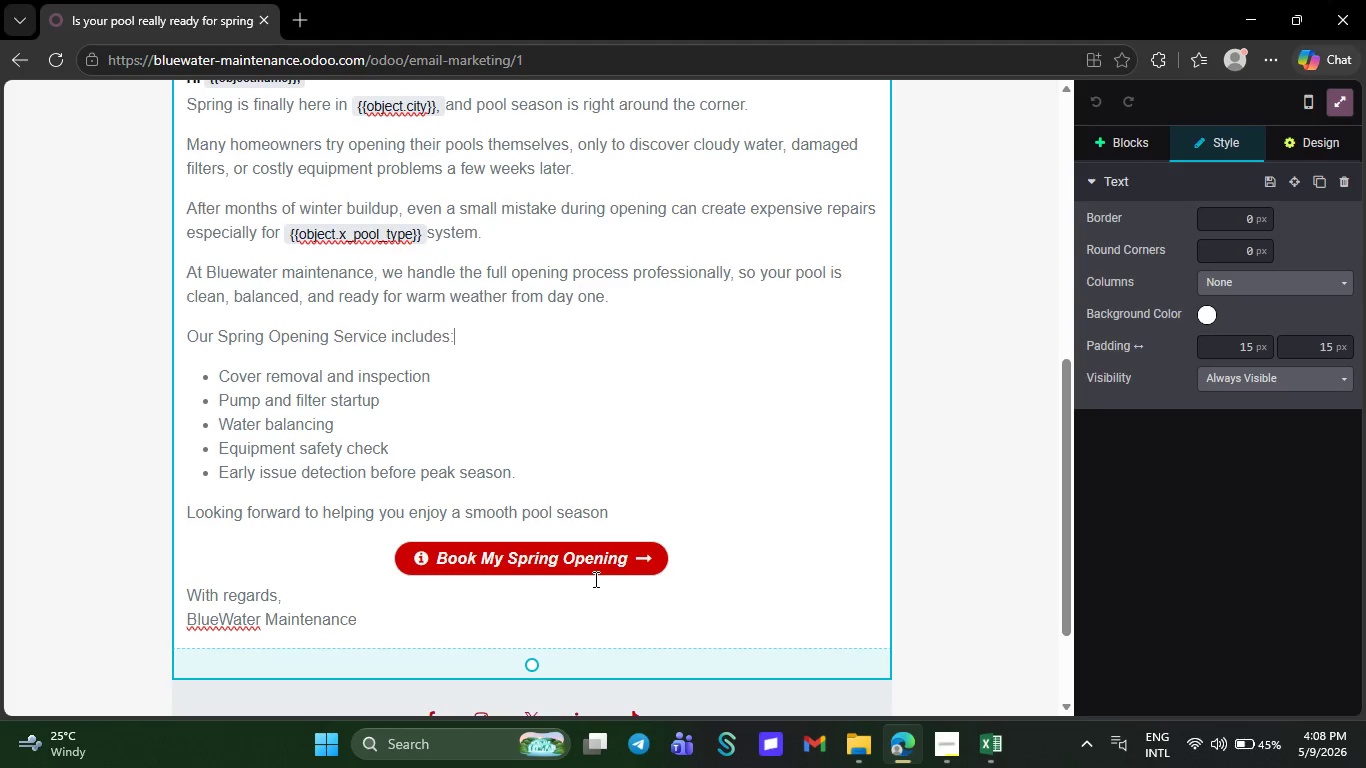 
wait(16.67)
 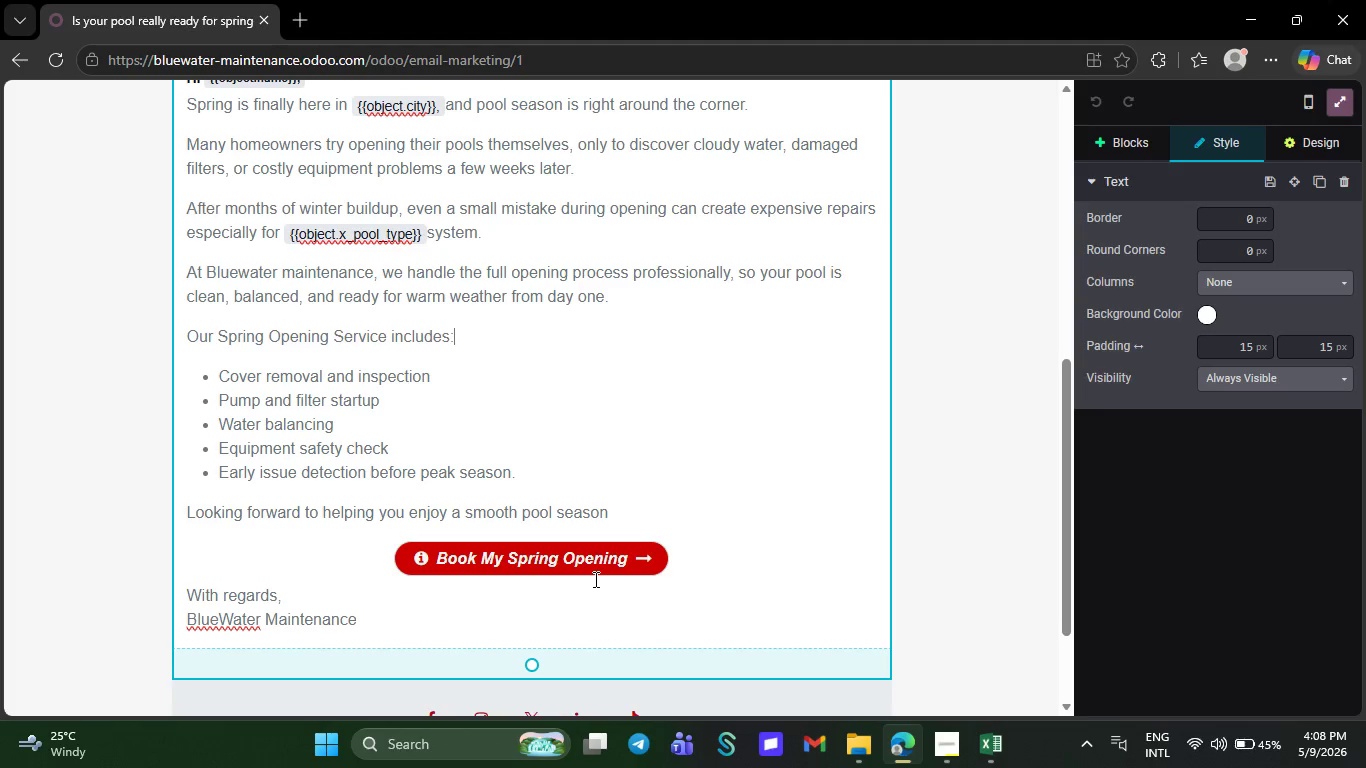 
double_click([594, 579])
 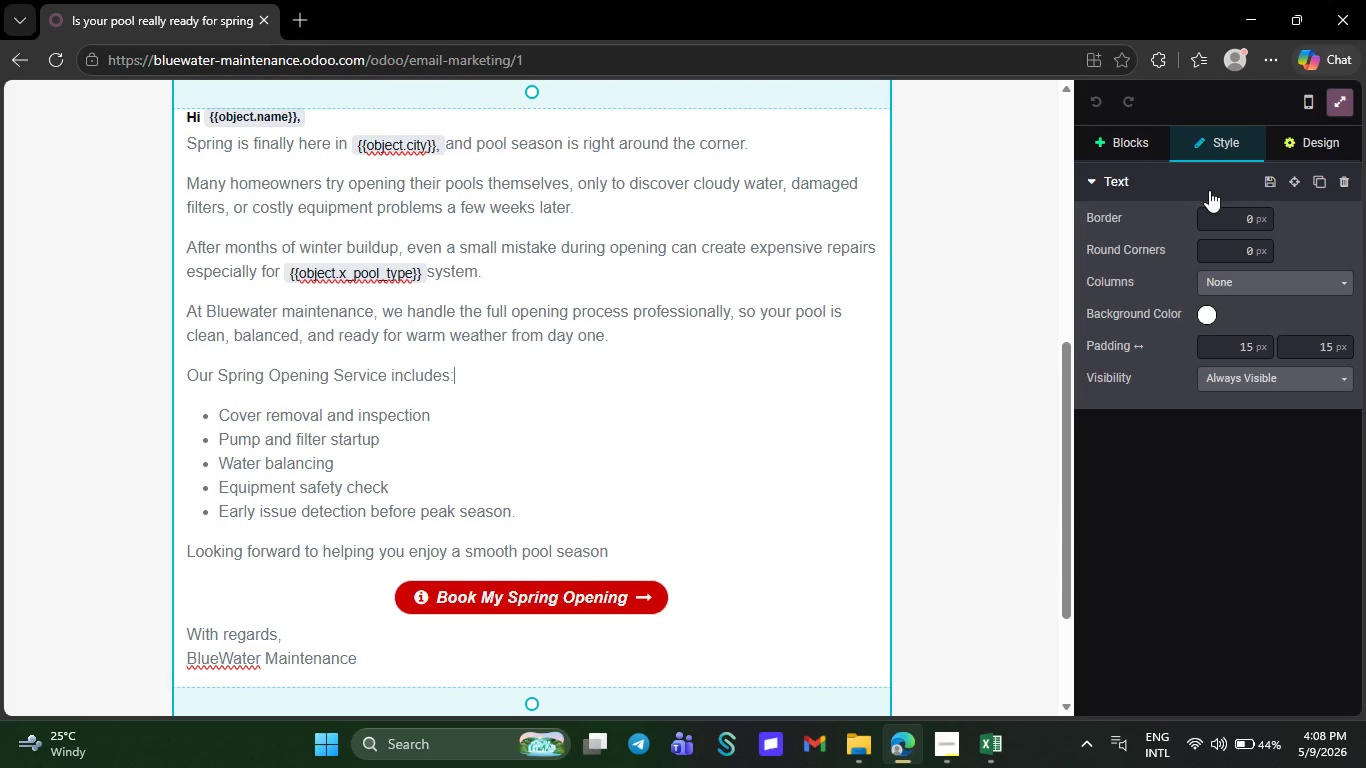 
wait(6.31)
 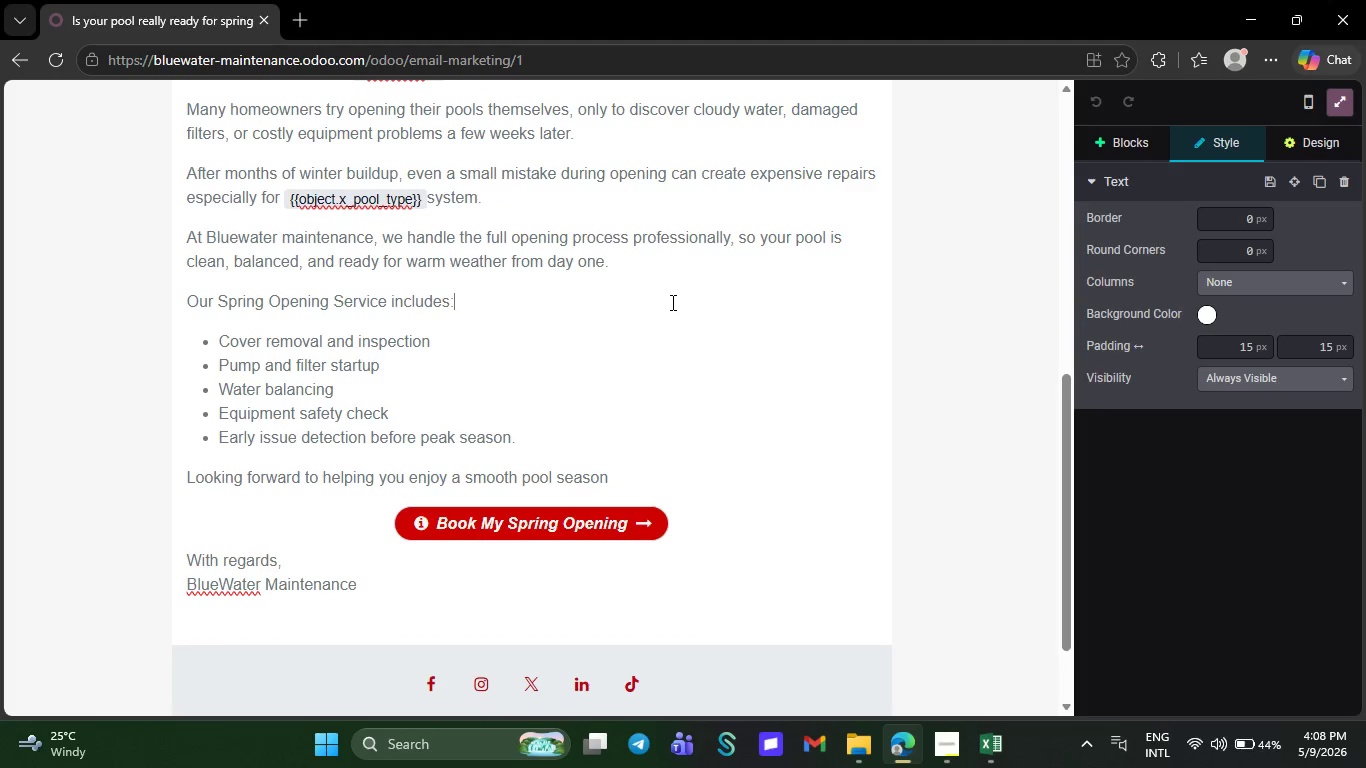 
left_click([1340, 93])
 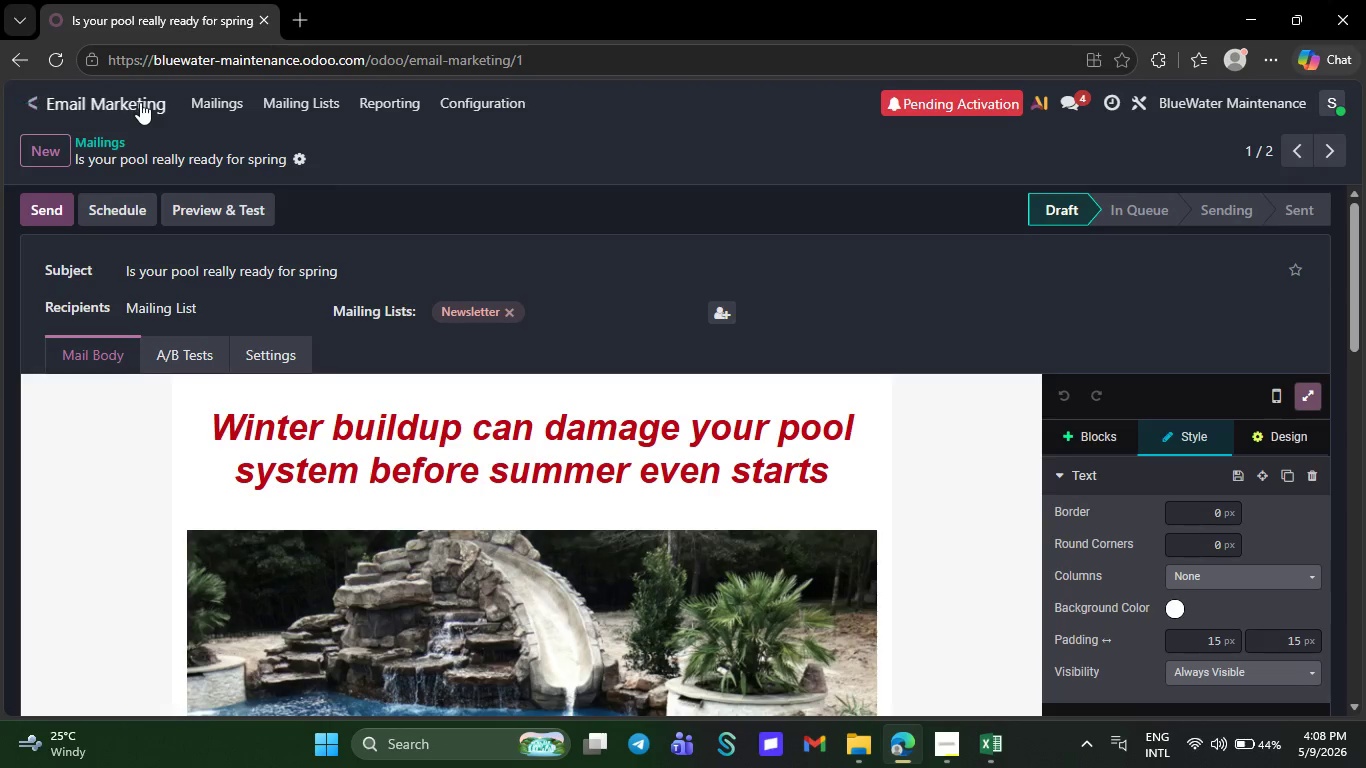 
left_click([140, 103])
 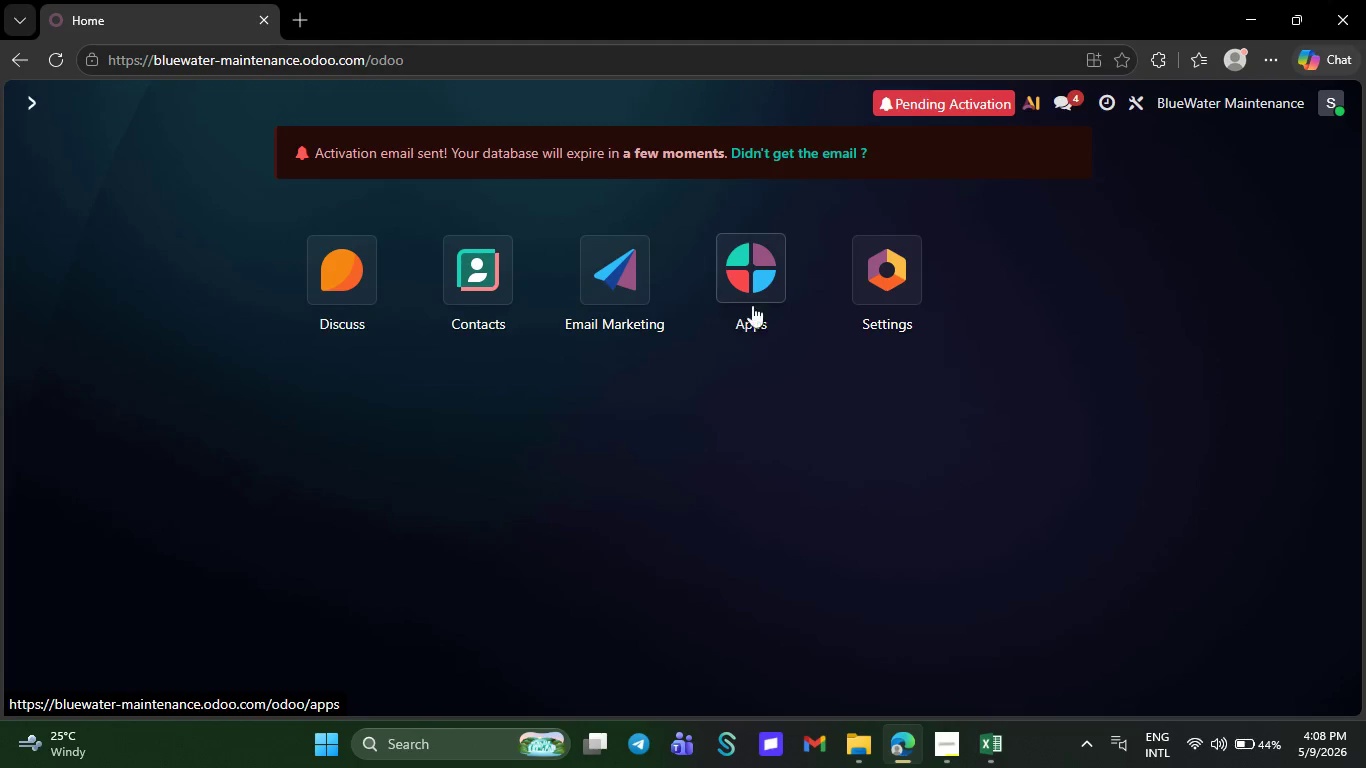 
left_click([761, 296])
 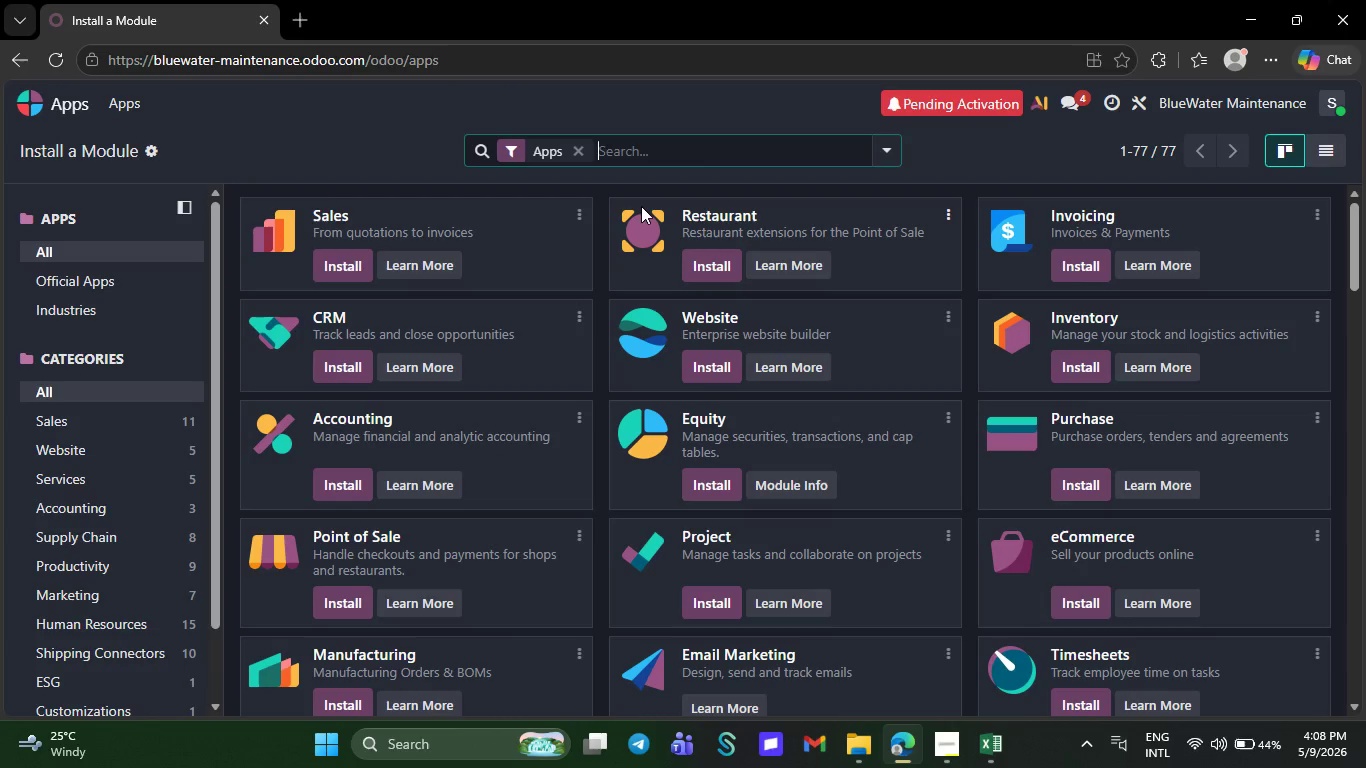 
wait(5.03)
 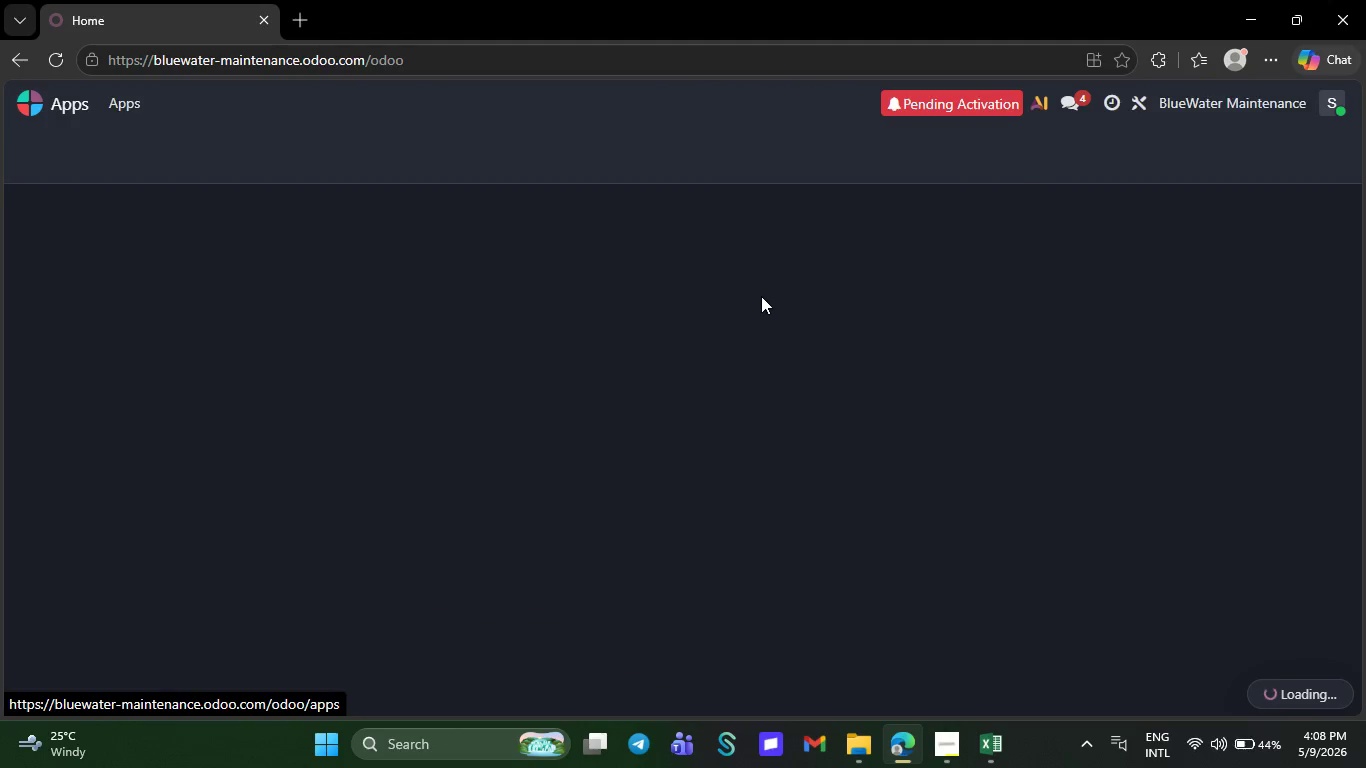 
type(market)
key(NumpadEnter)
 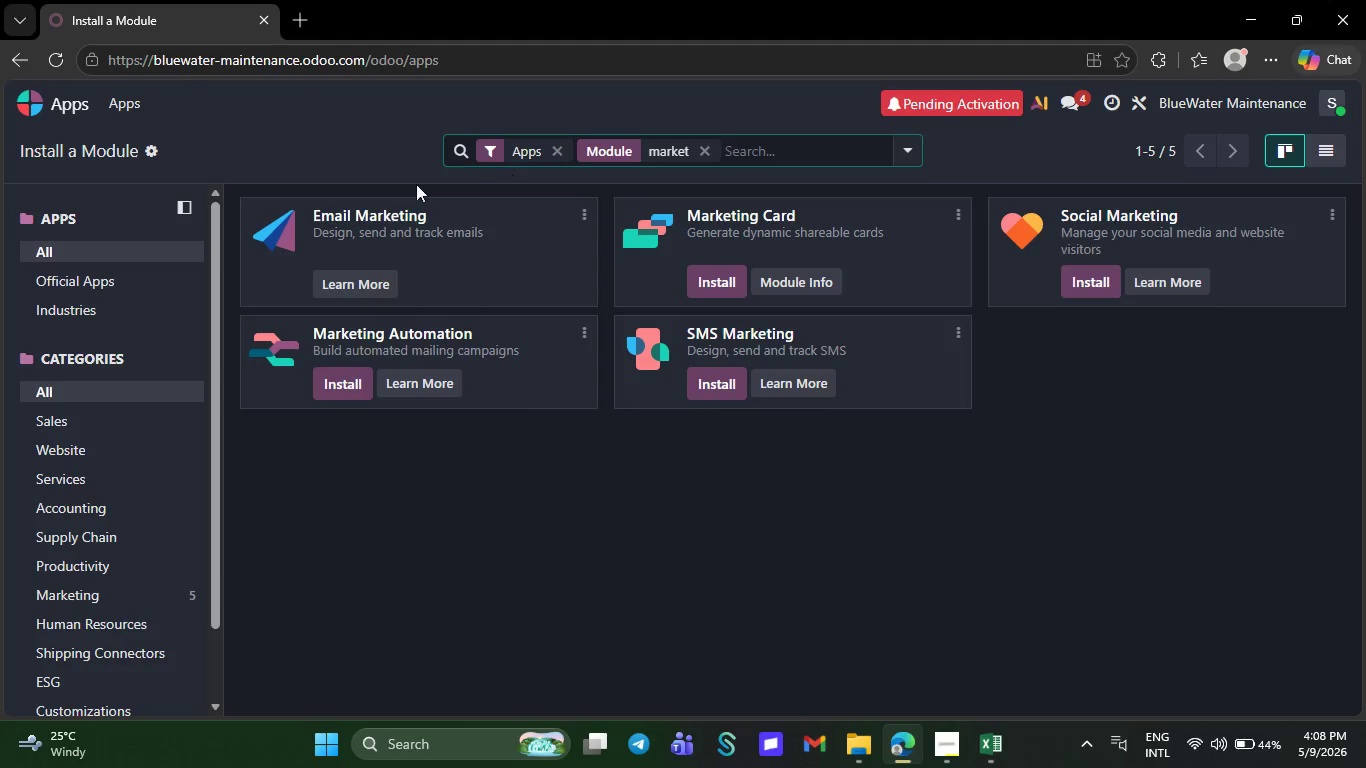 
wait(6.97)
 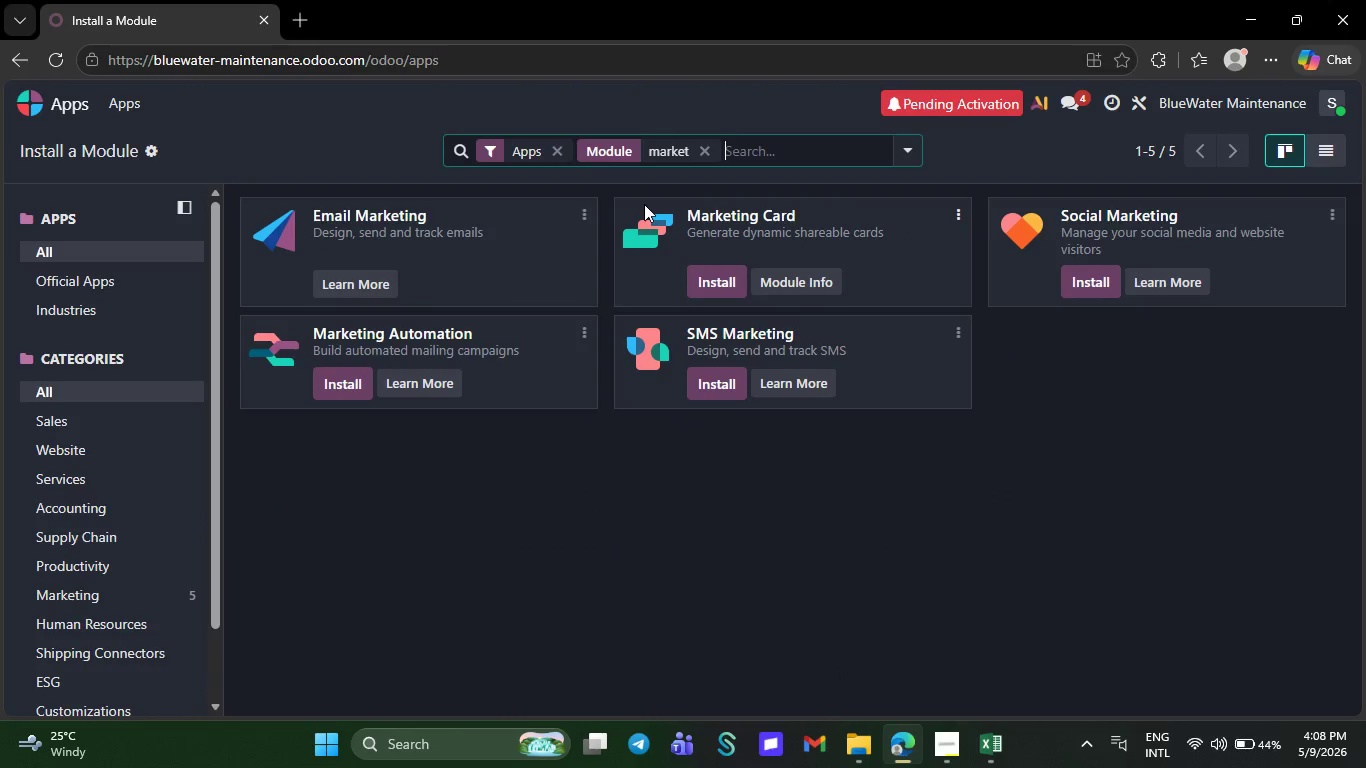 
double_click([343, 385])
 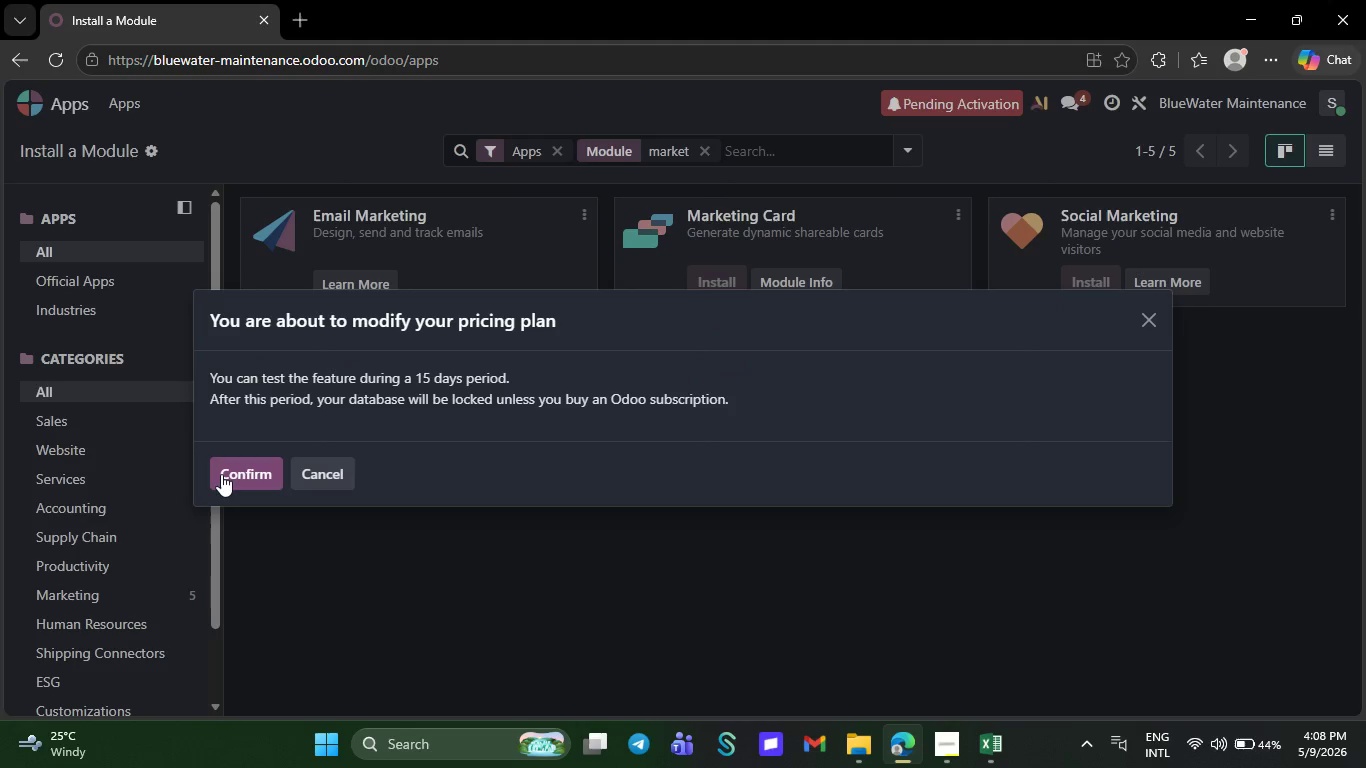 
double_click([223, 475])
 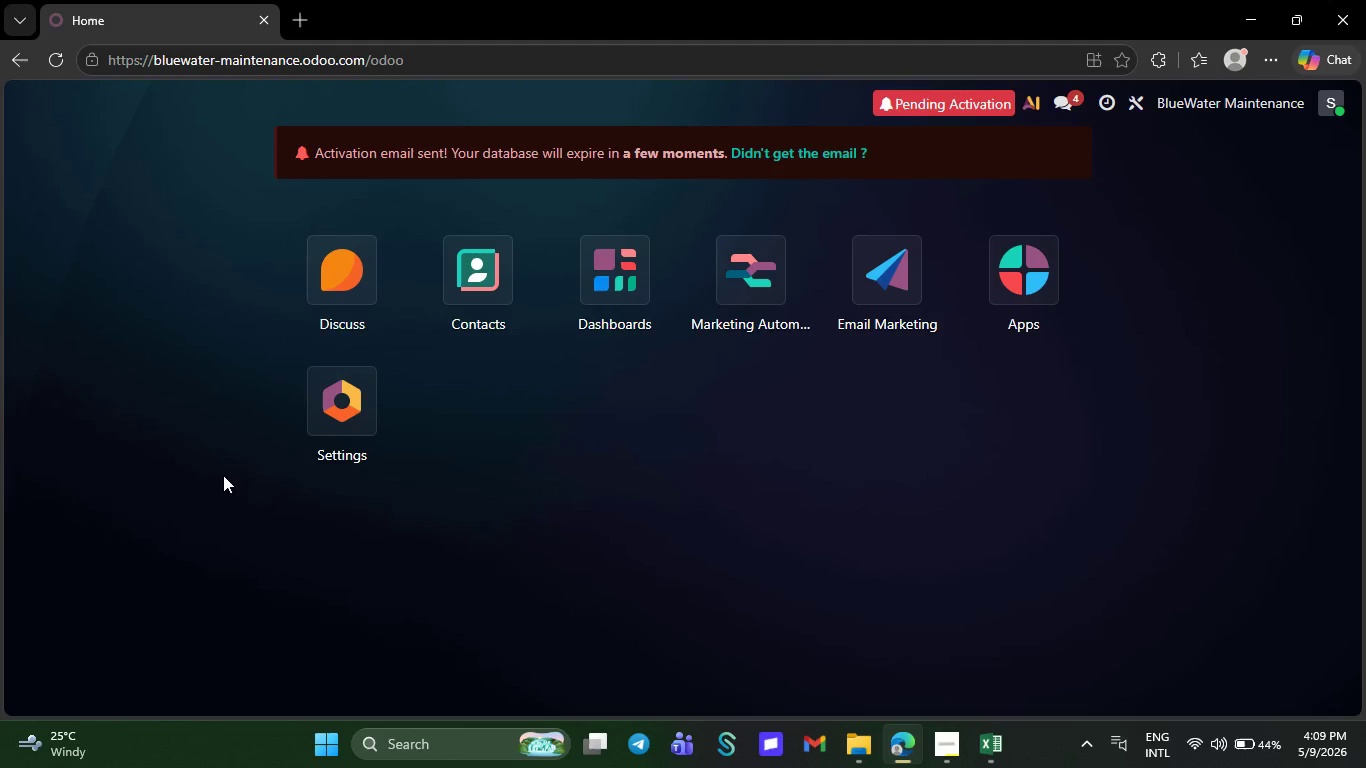 
wait(24.31)
 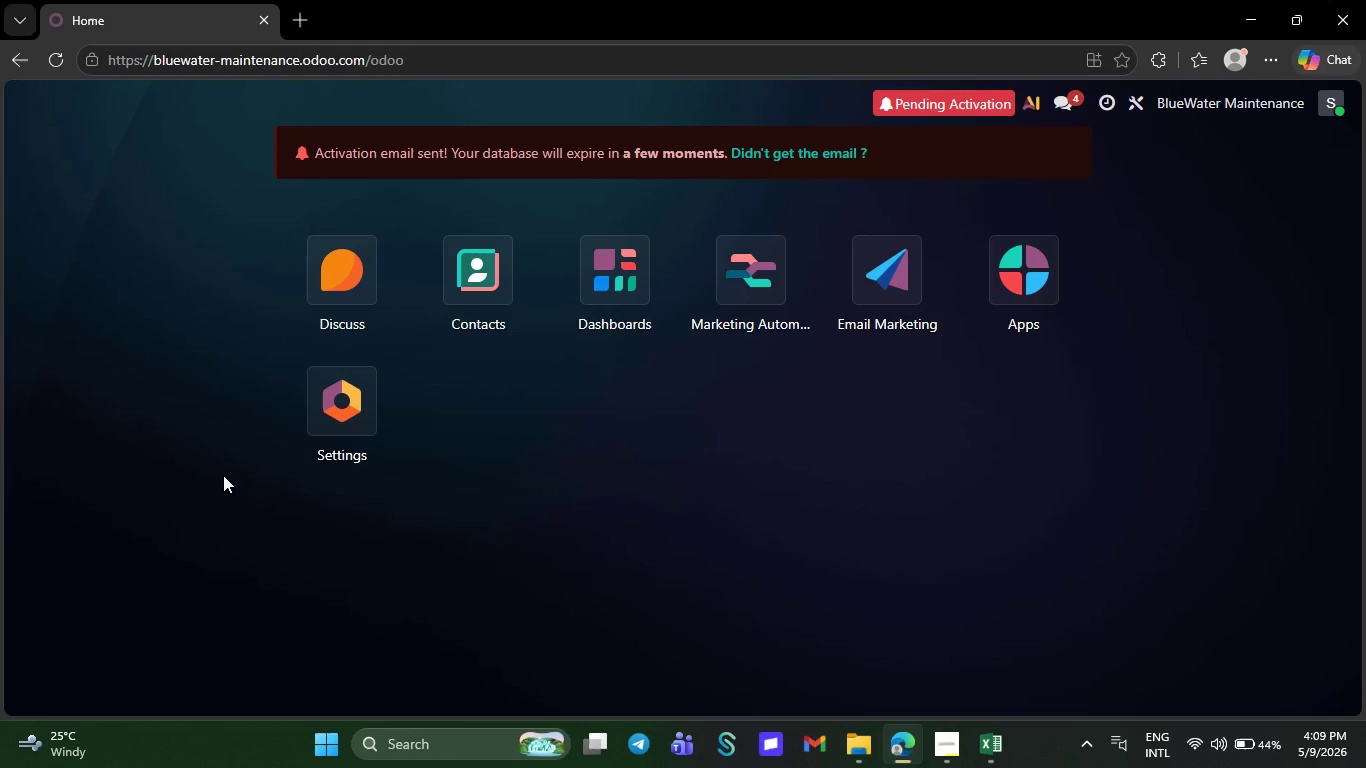 
double_click([749, 305])
 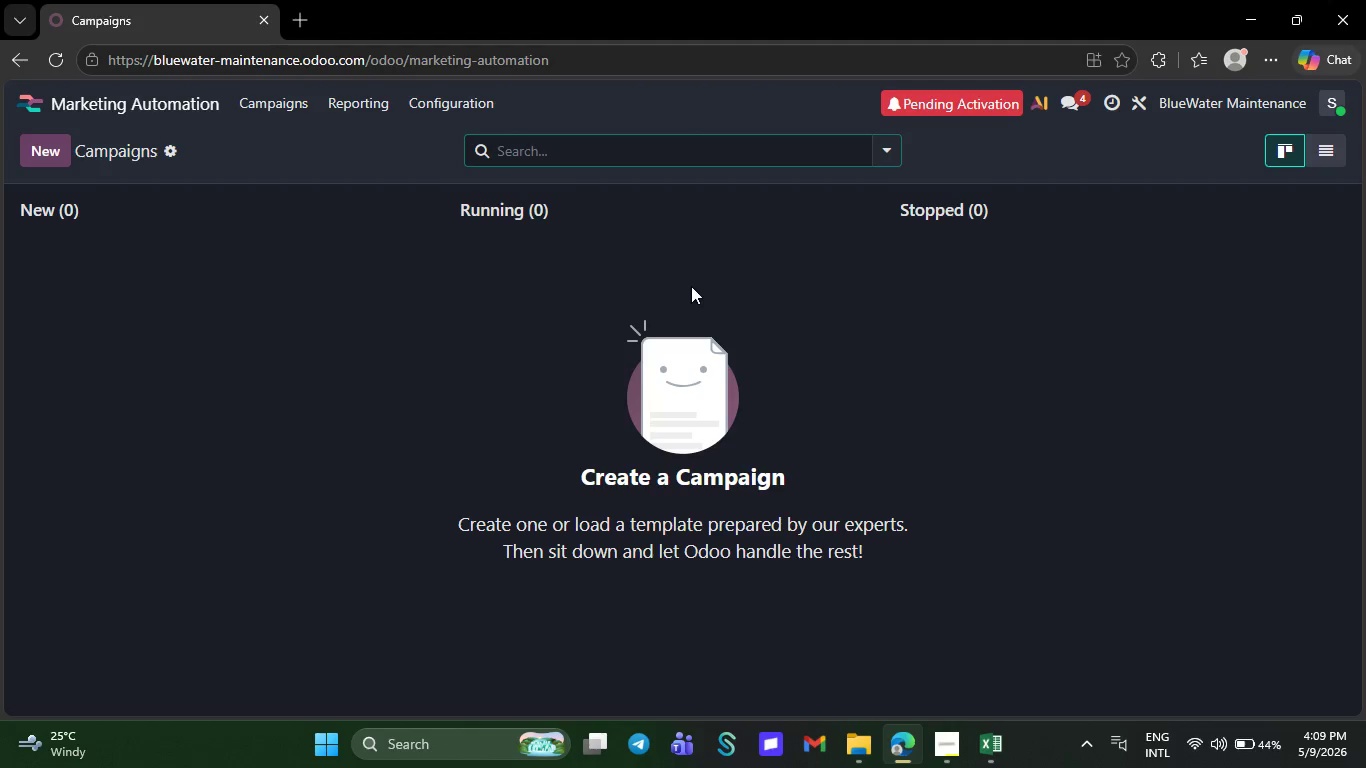 
wait(31.44)
 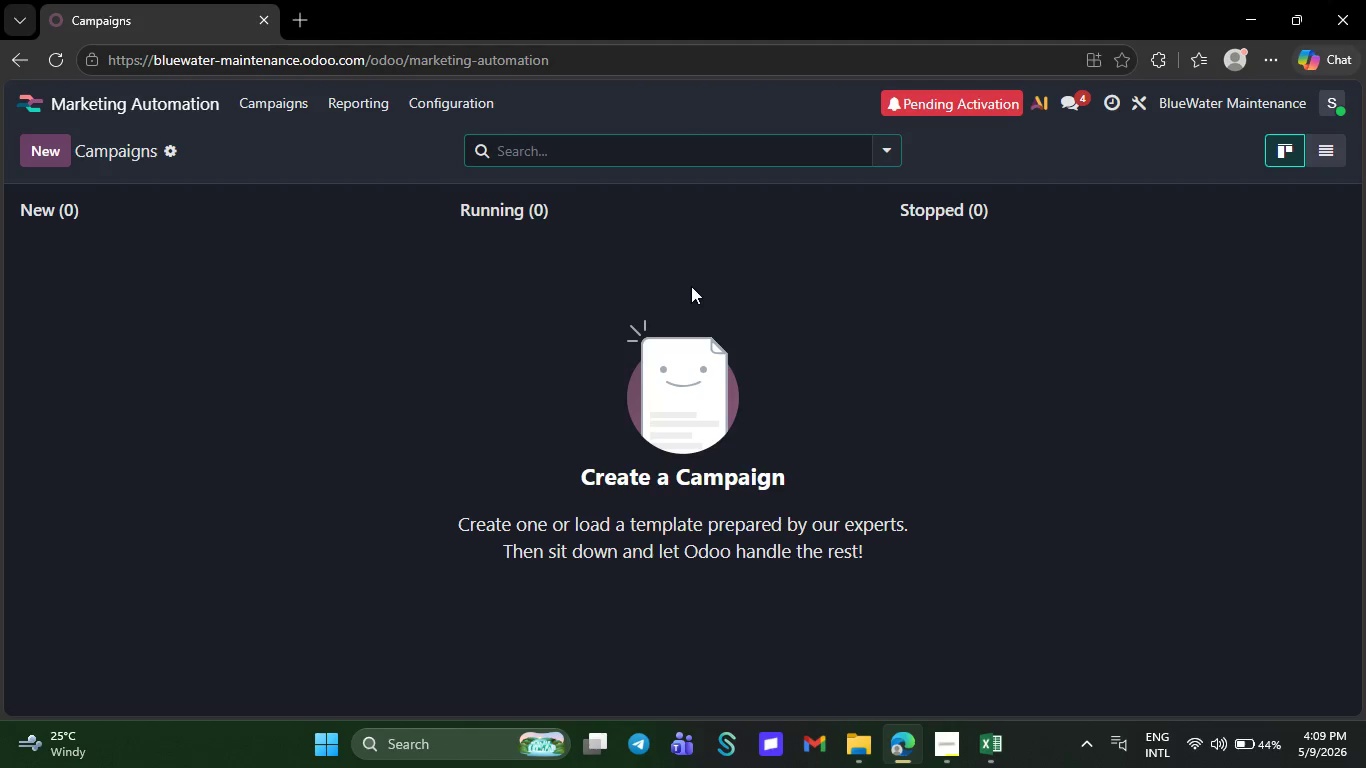 
left_click([634, 211])
 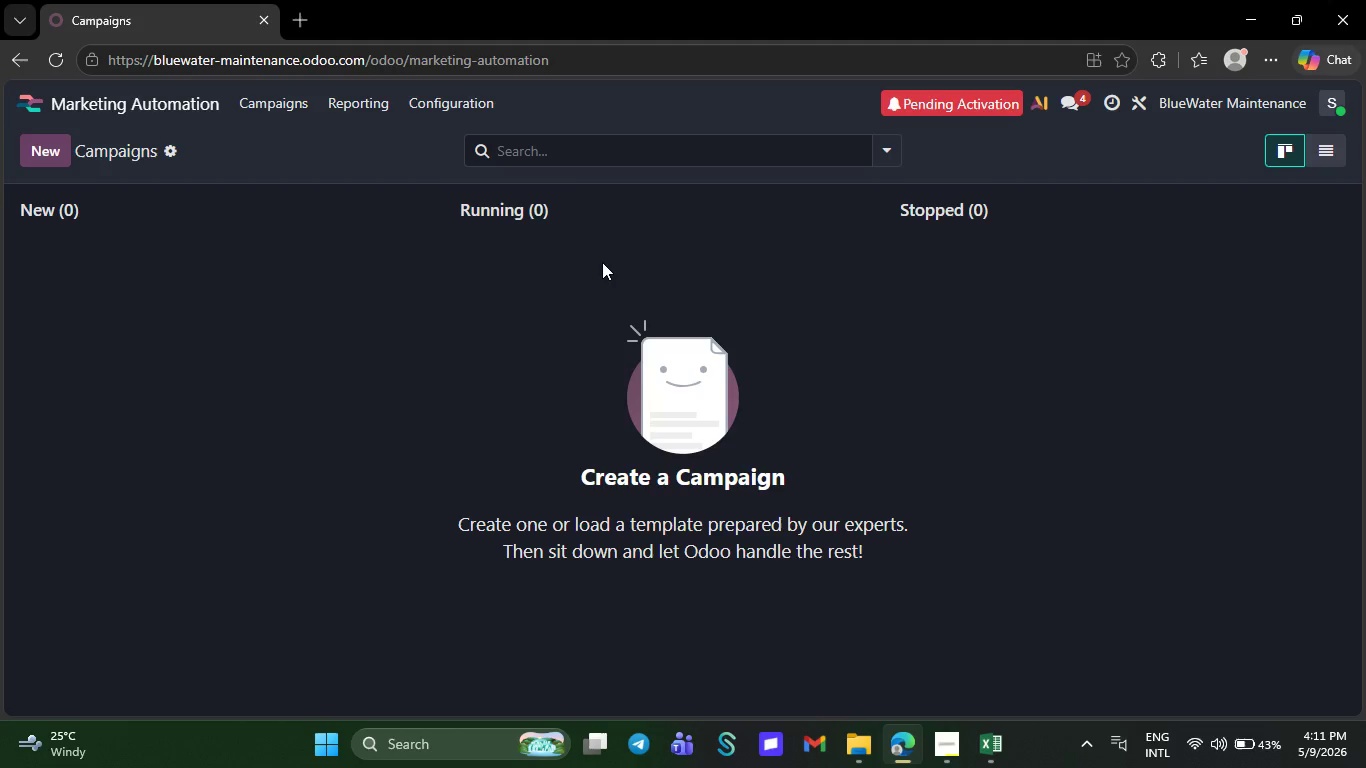 
wait(90.36)
 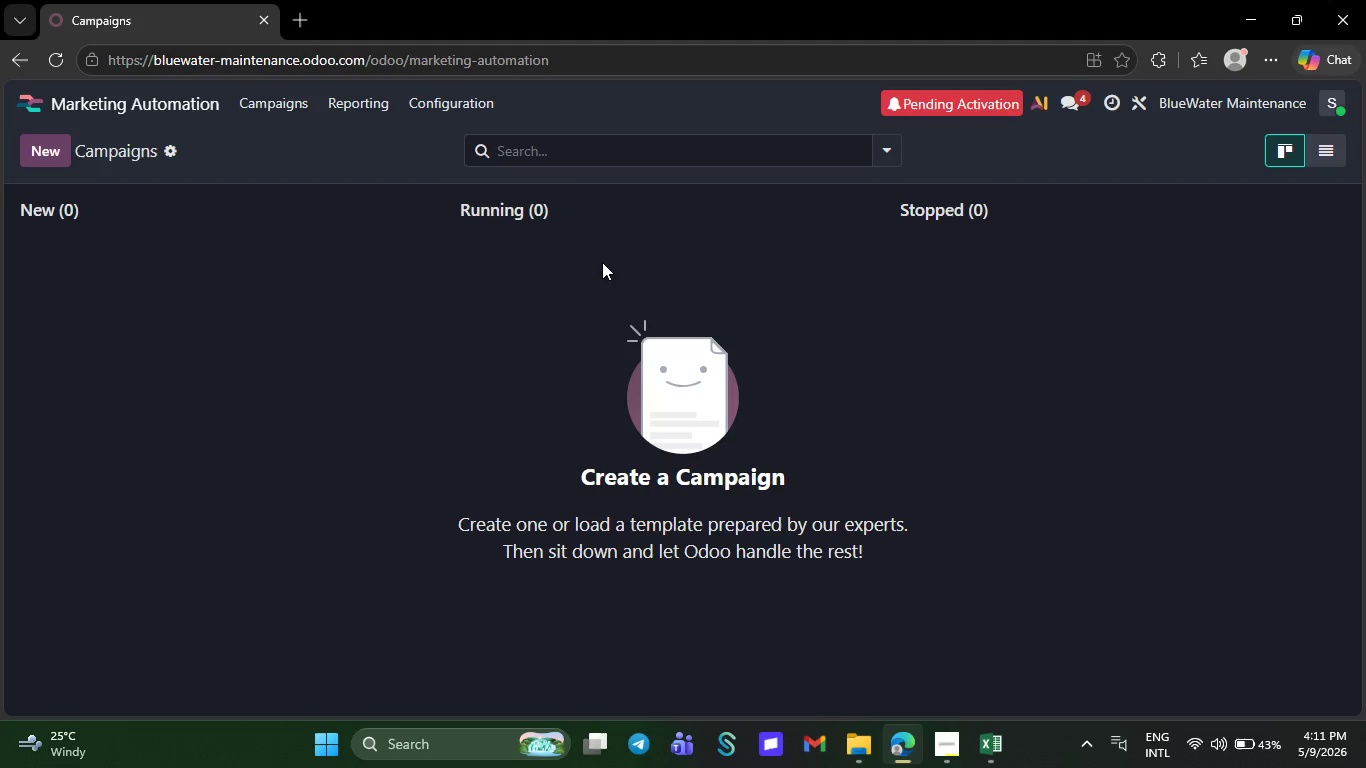 
double_click([33, 154])
 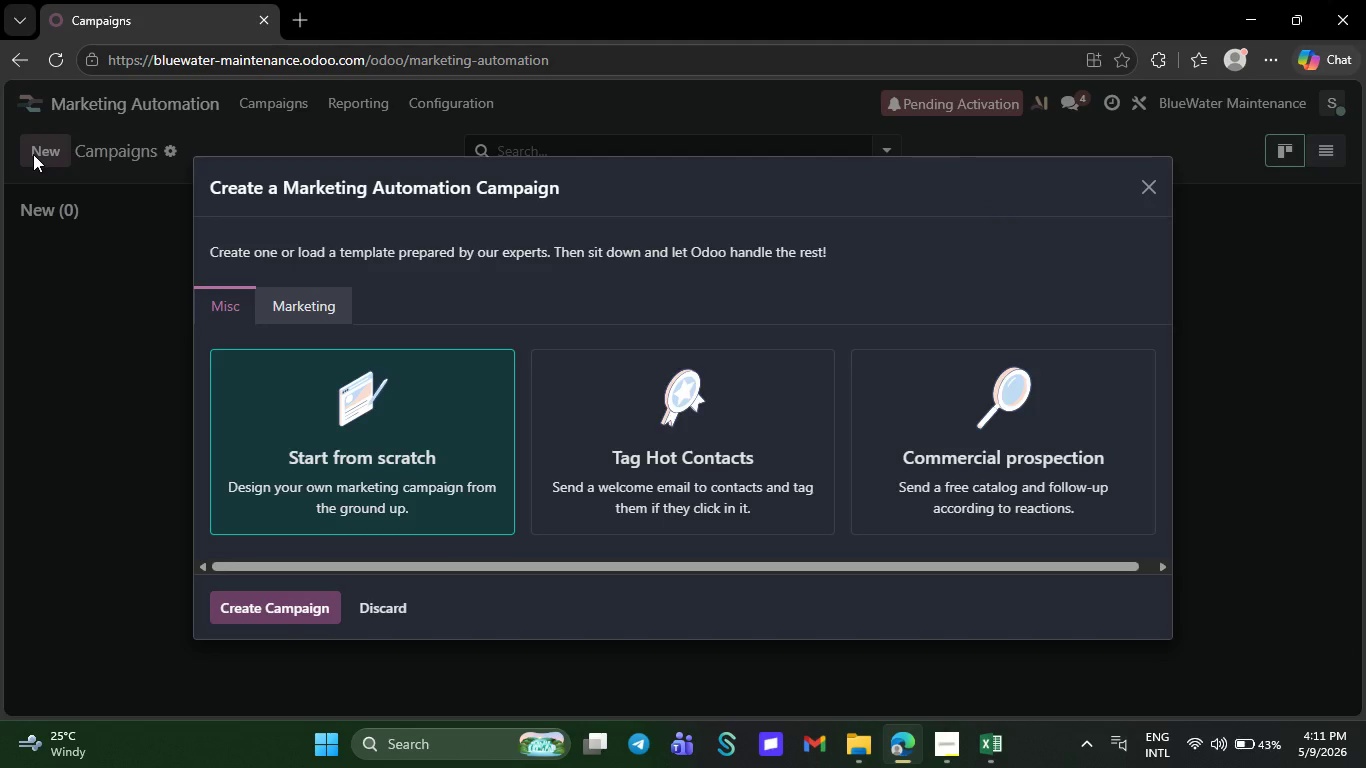 
wait(17.14)
 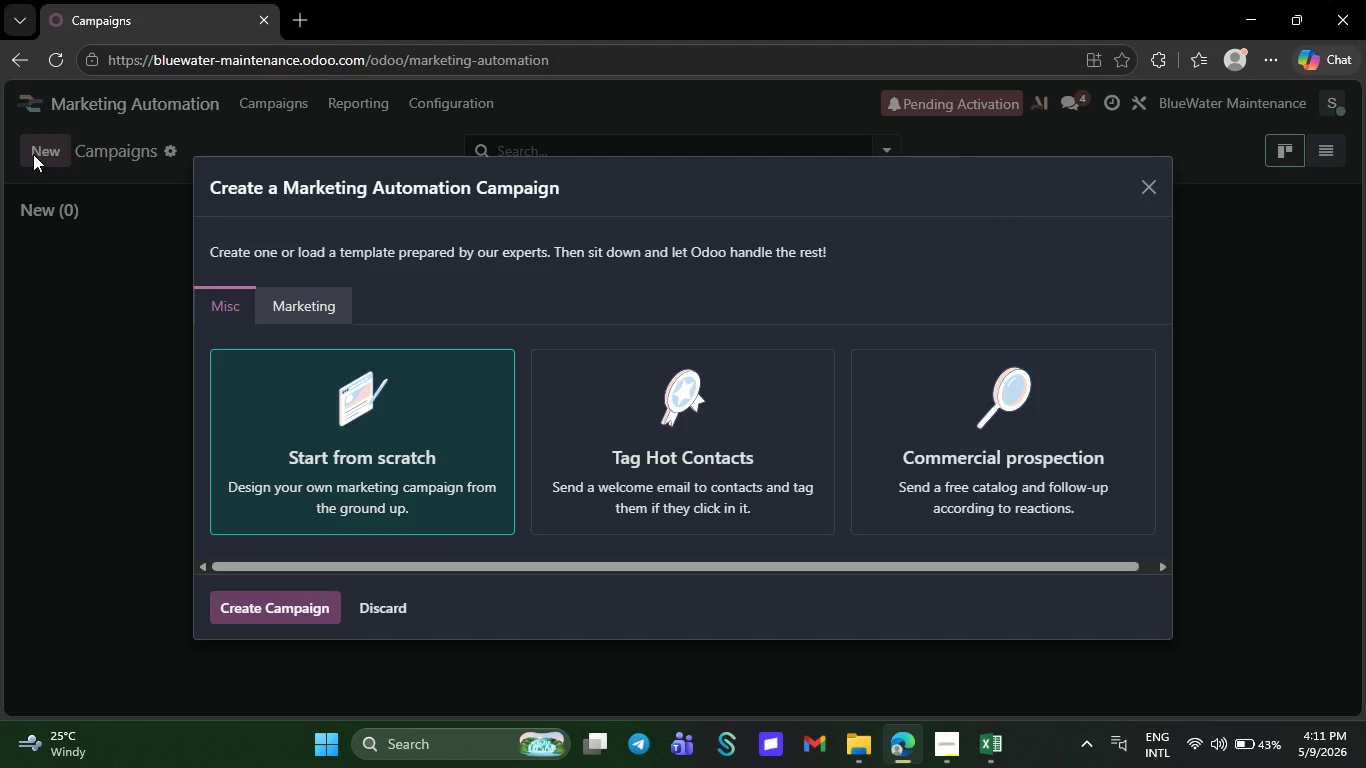 
double_click([242, 614])
 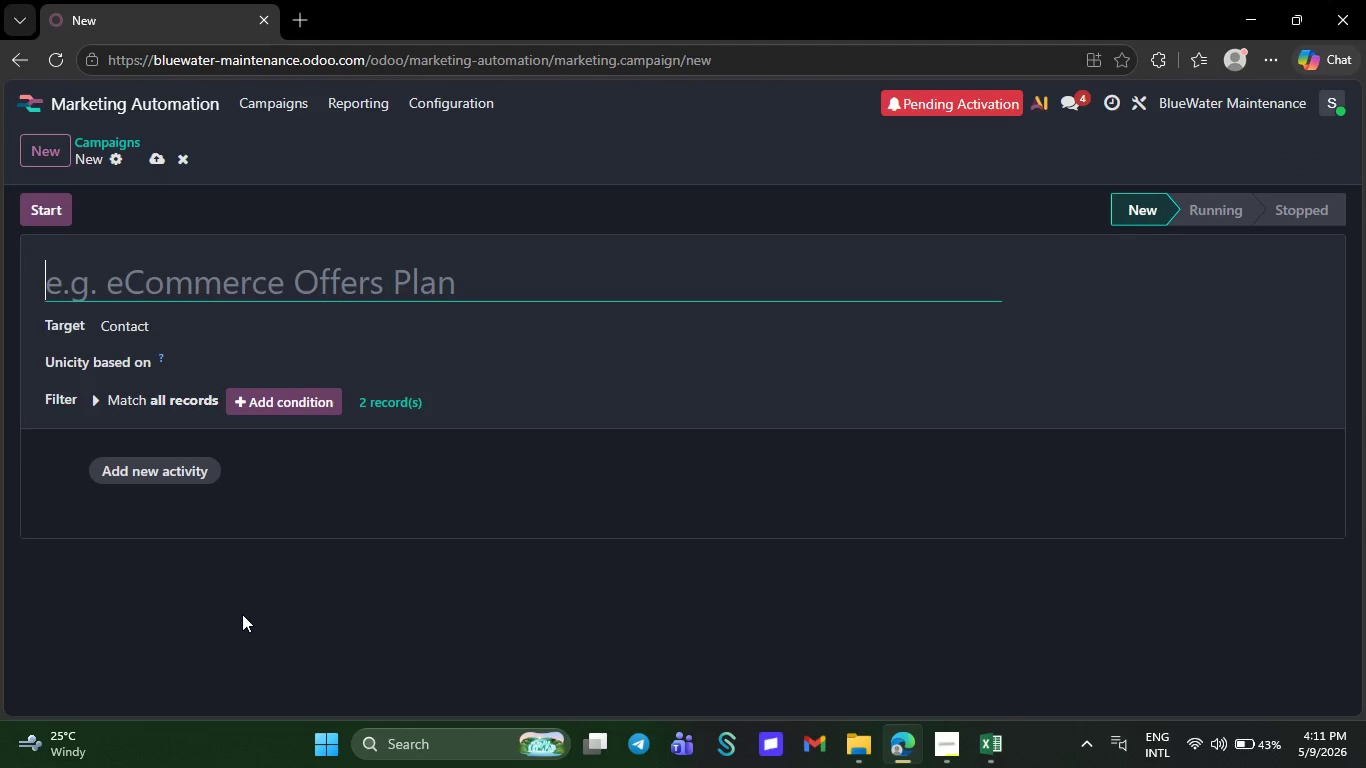 
wait(7.59)
 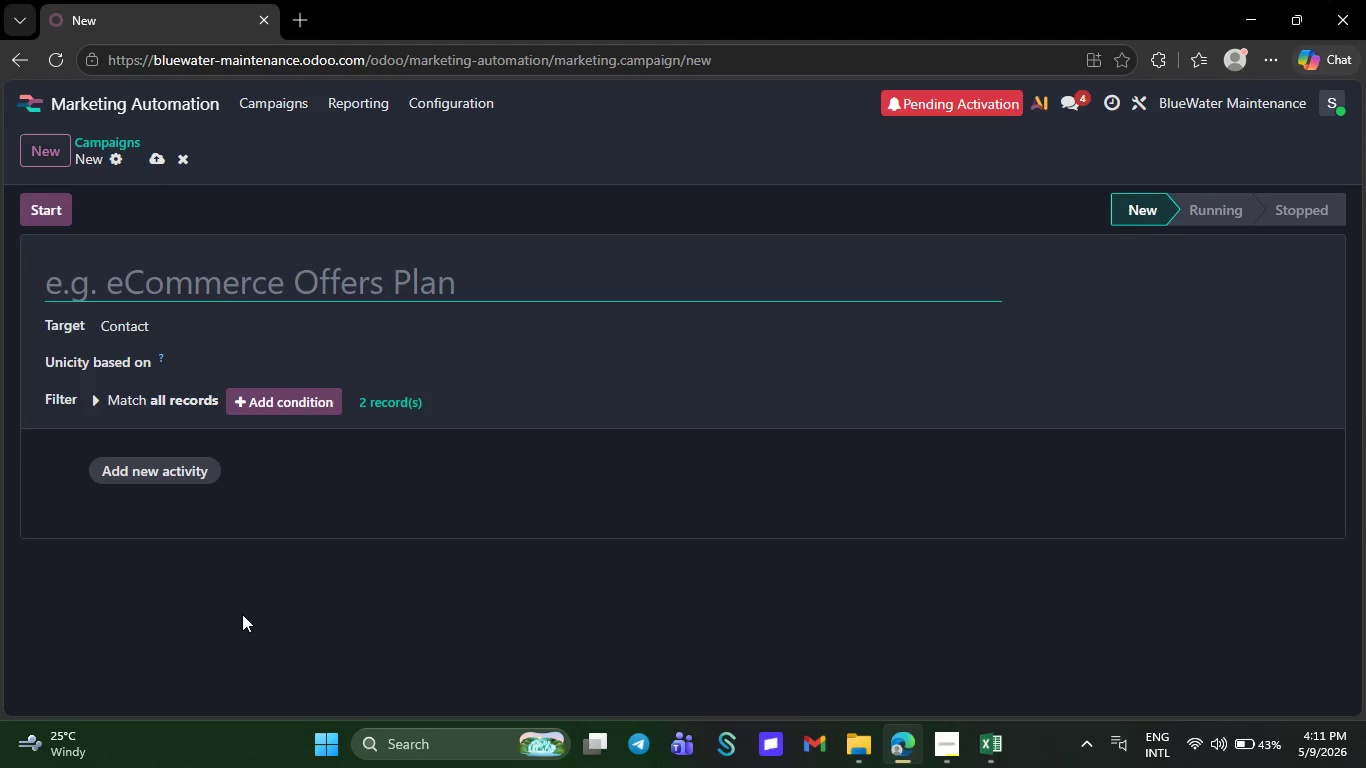 
type(bl w)
 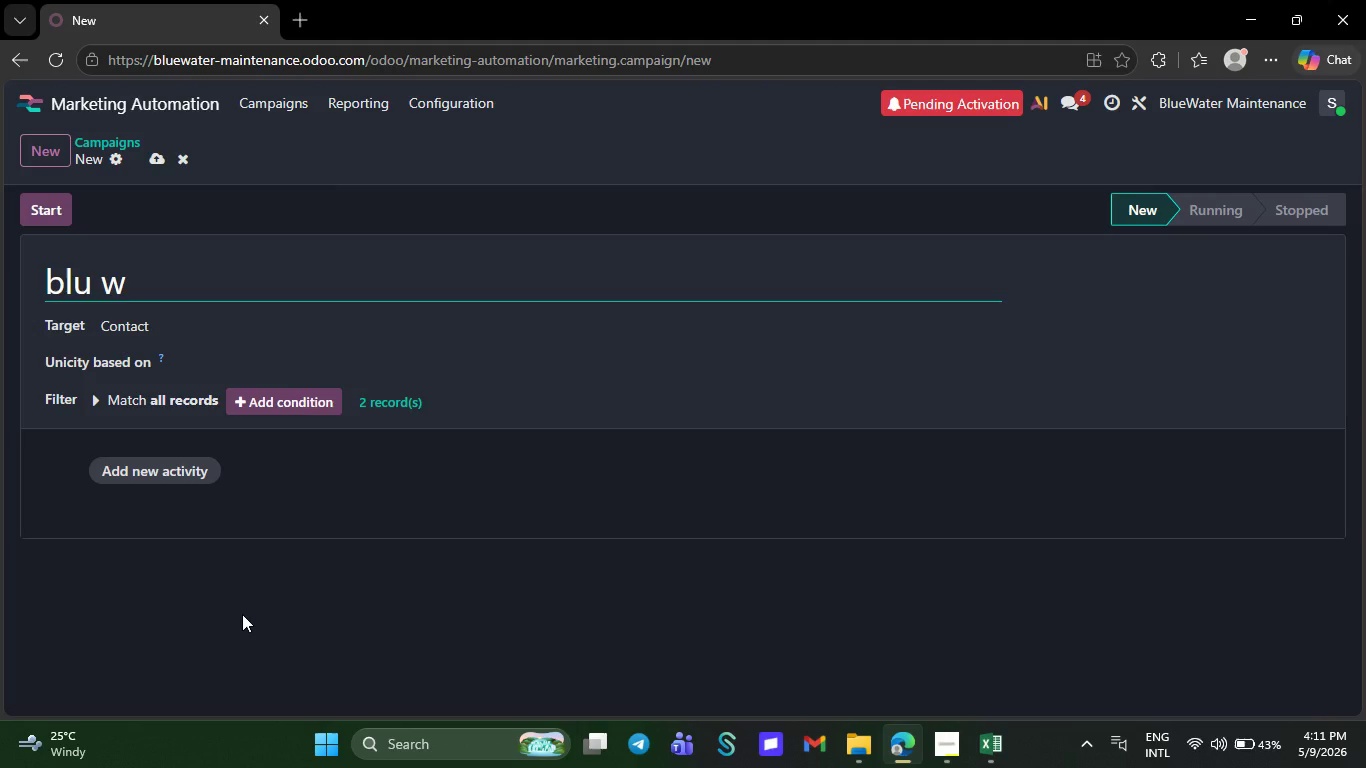 
hold_key(key=U, duration=0.31)
 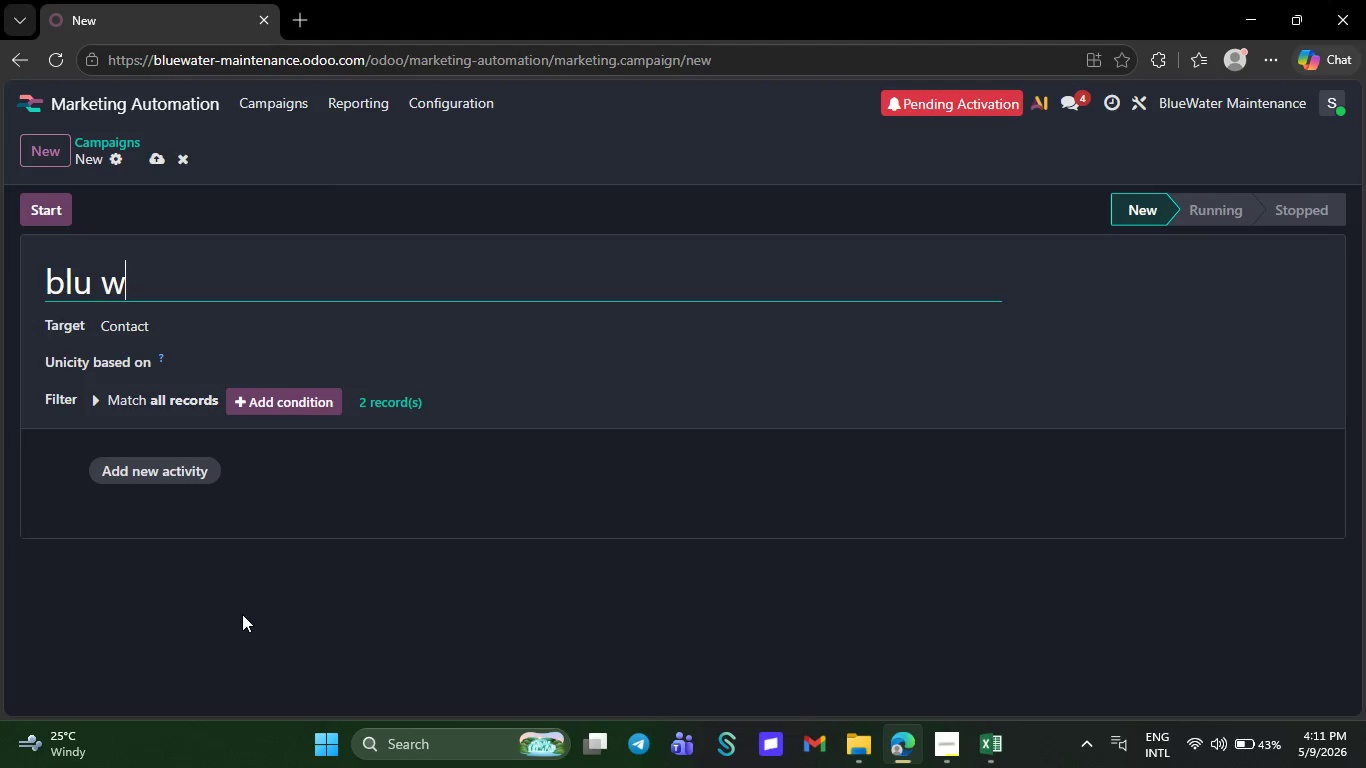 
key(A)
 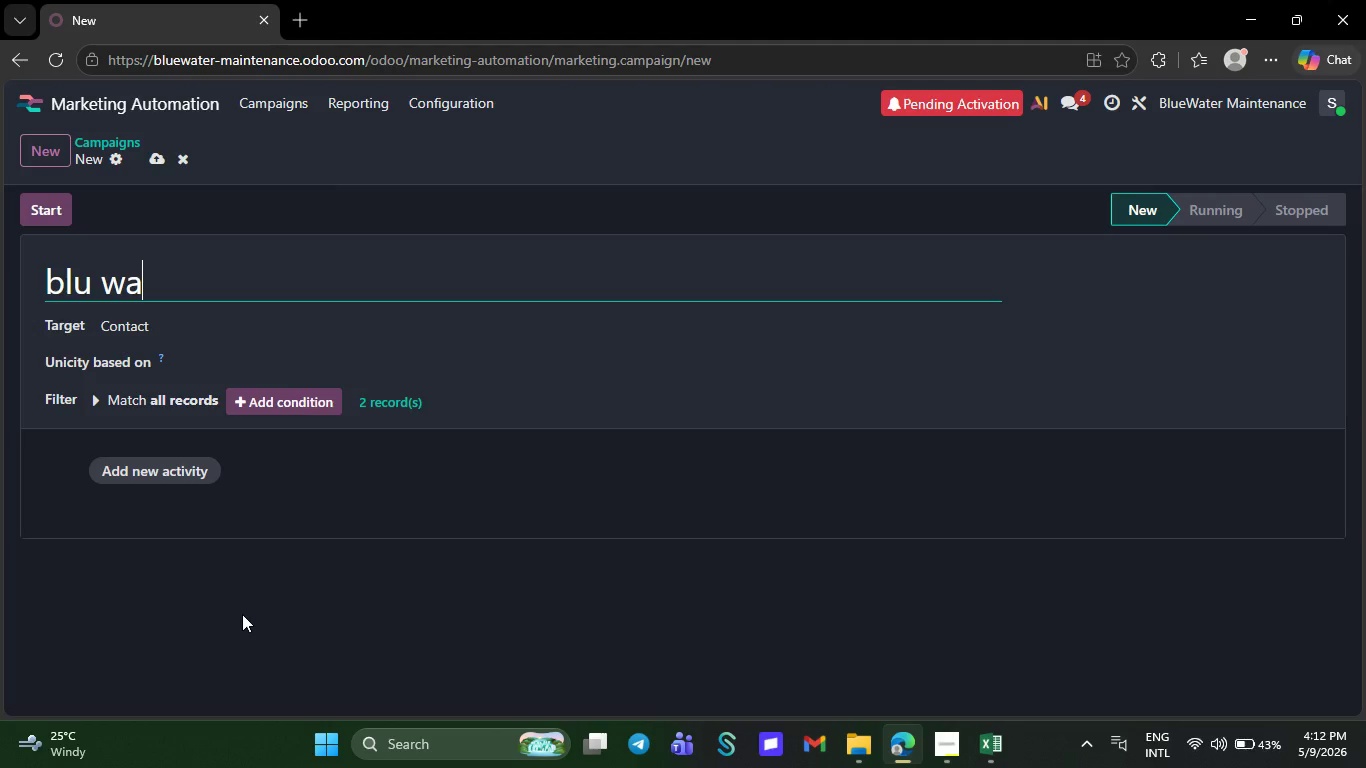 
wait(6.0)
 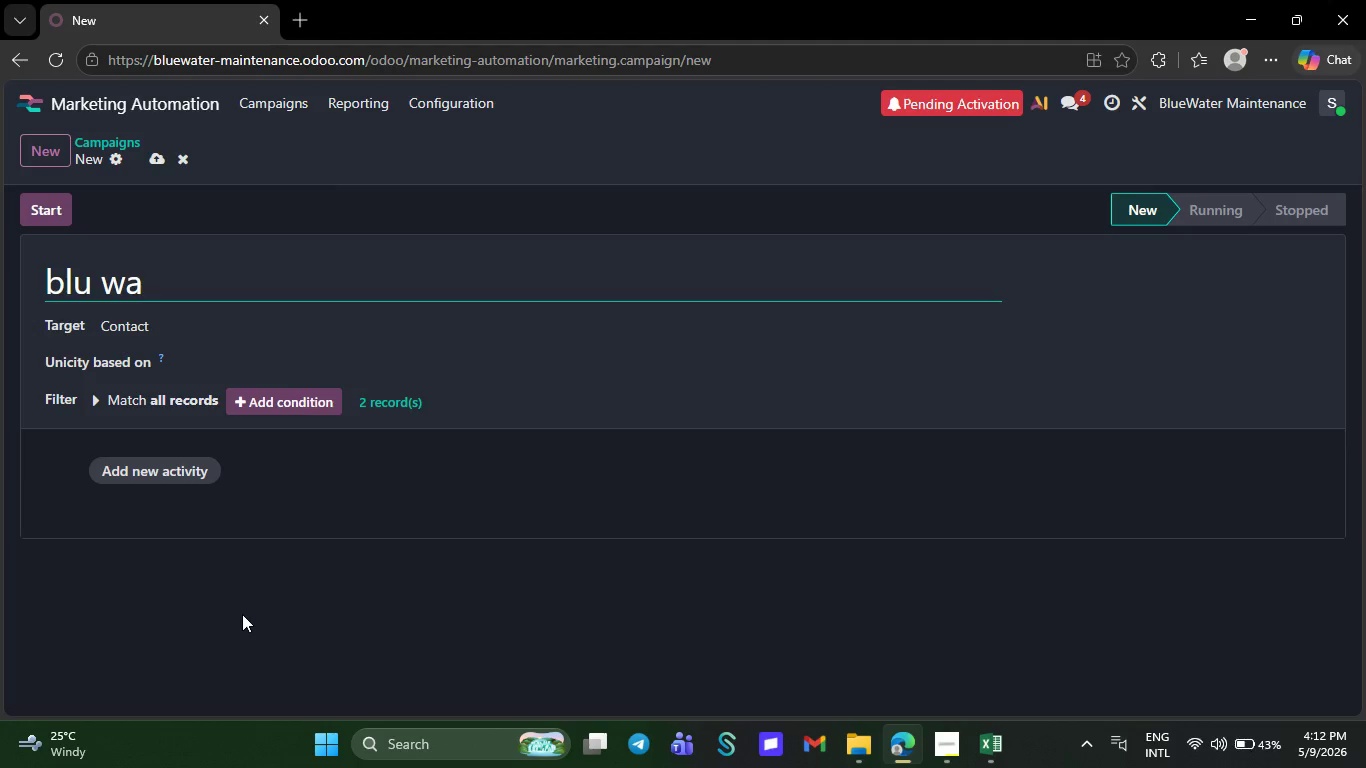 
type(ter)
 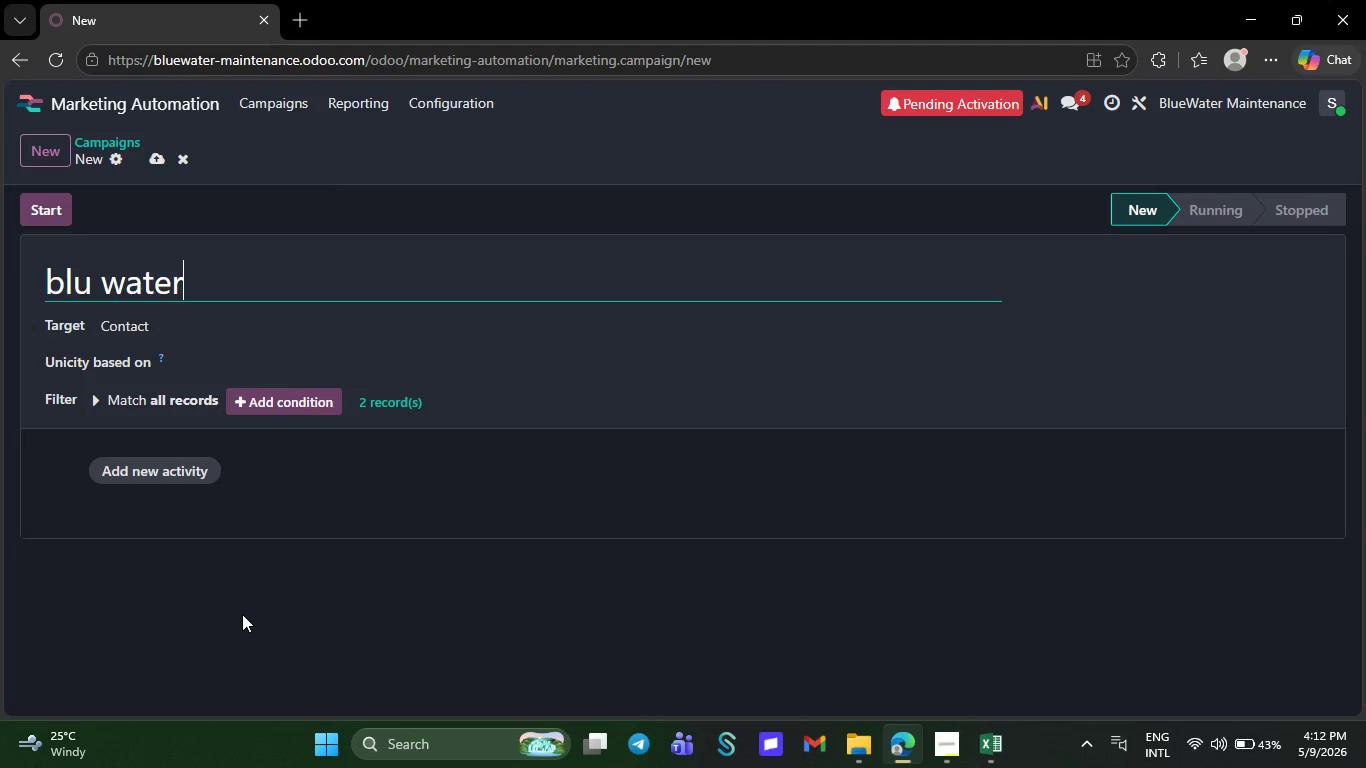 
wait(25.33)
 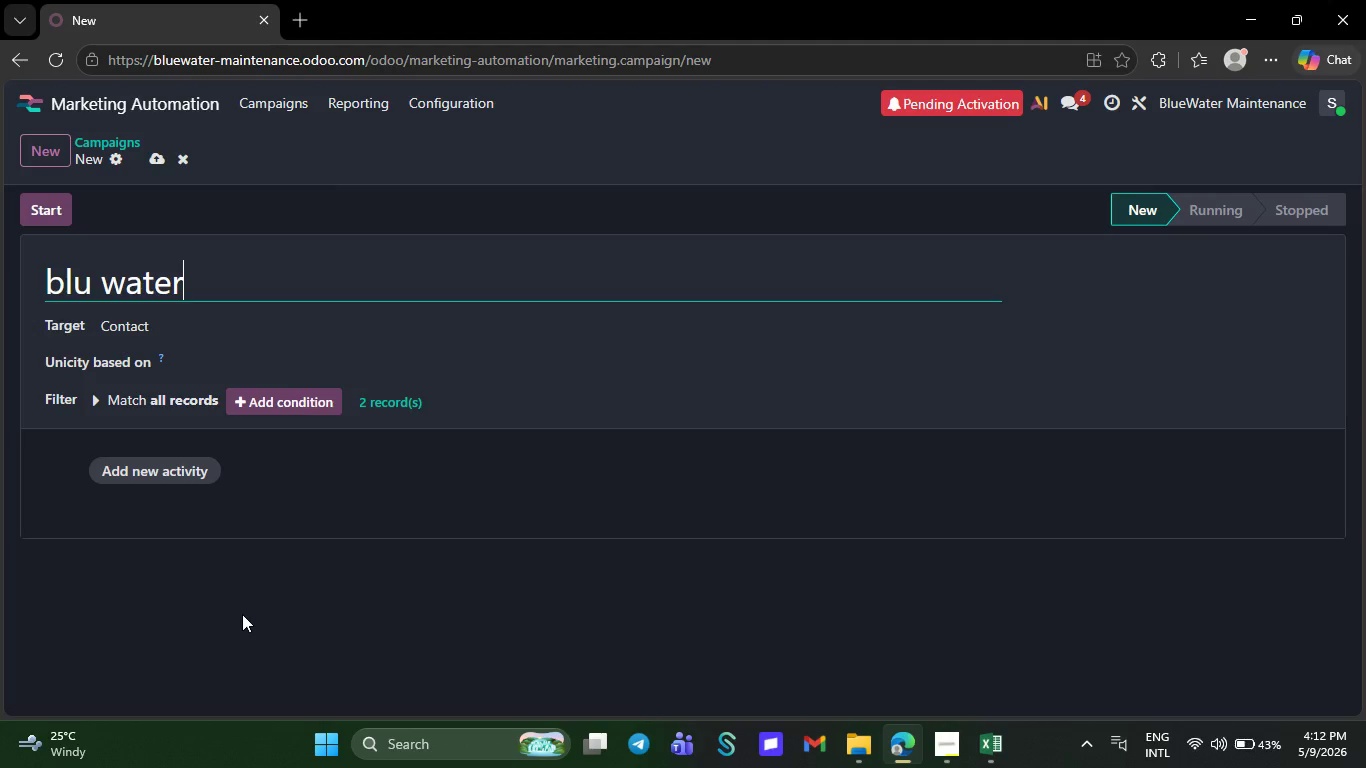 
type( ma)
 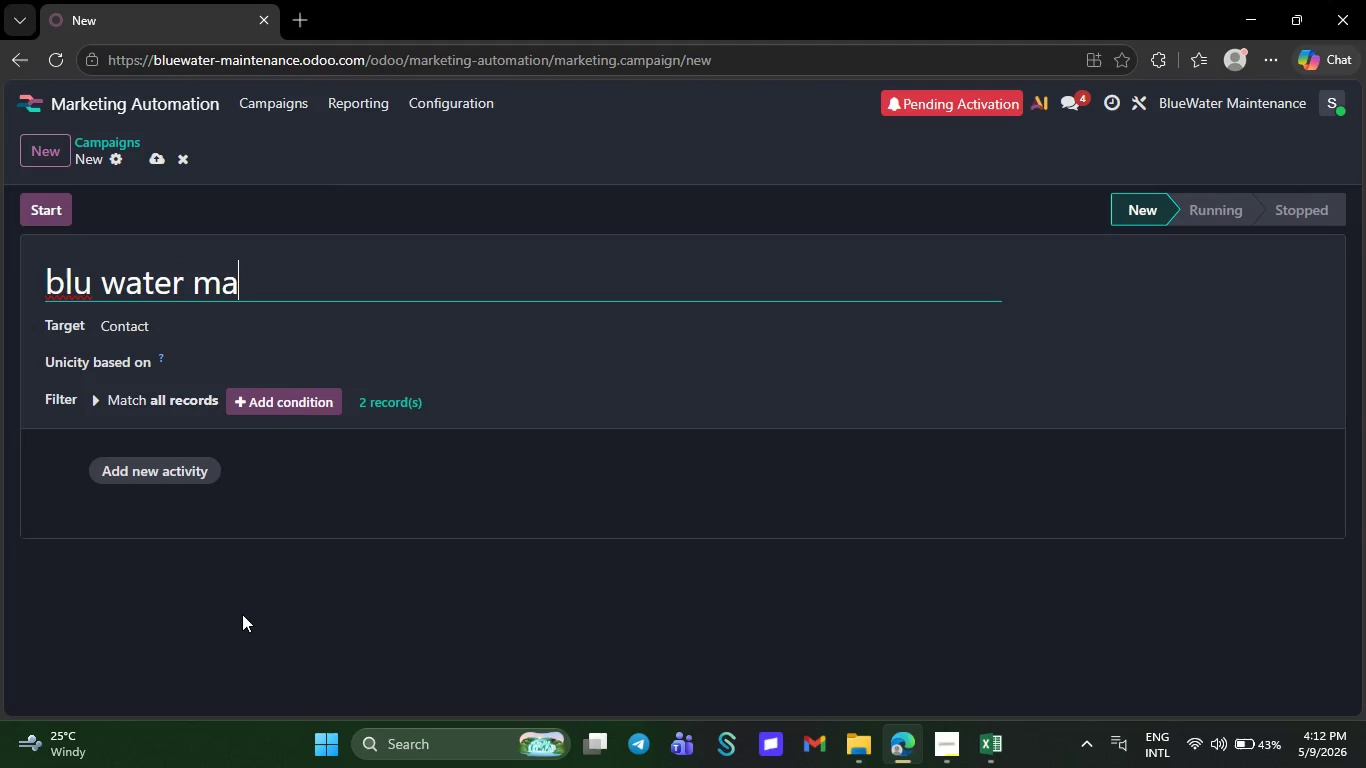 
type(inte)
 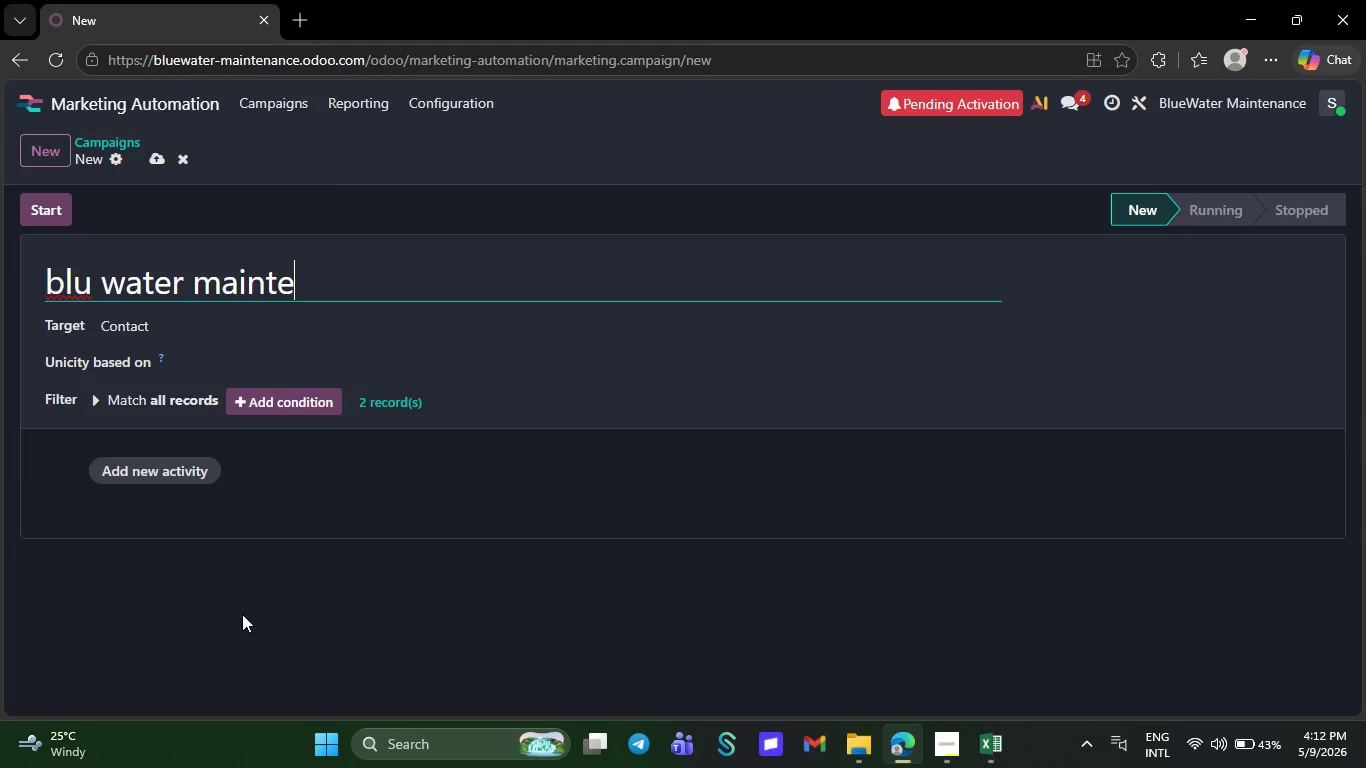 
wait(5.66)
 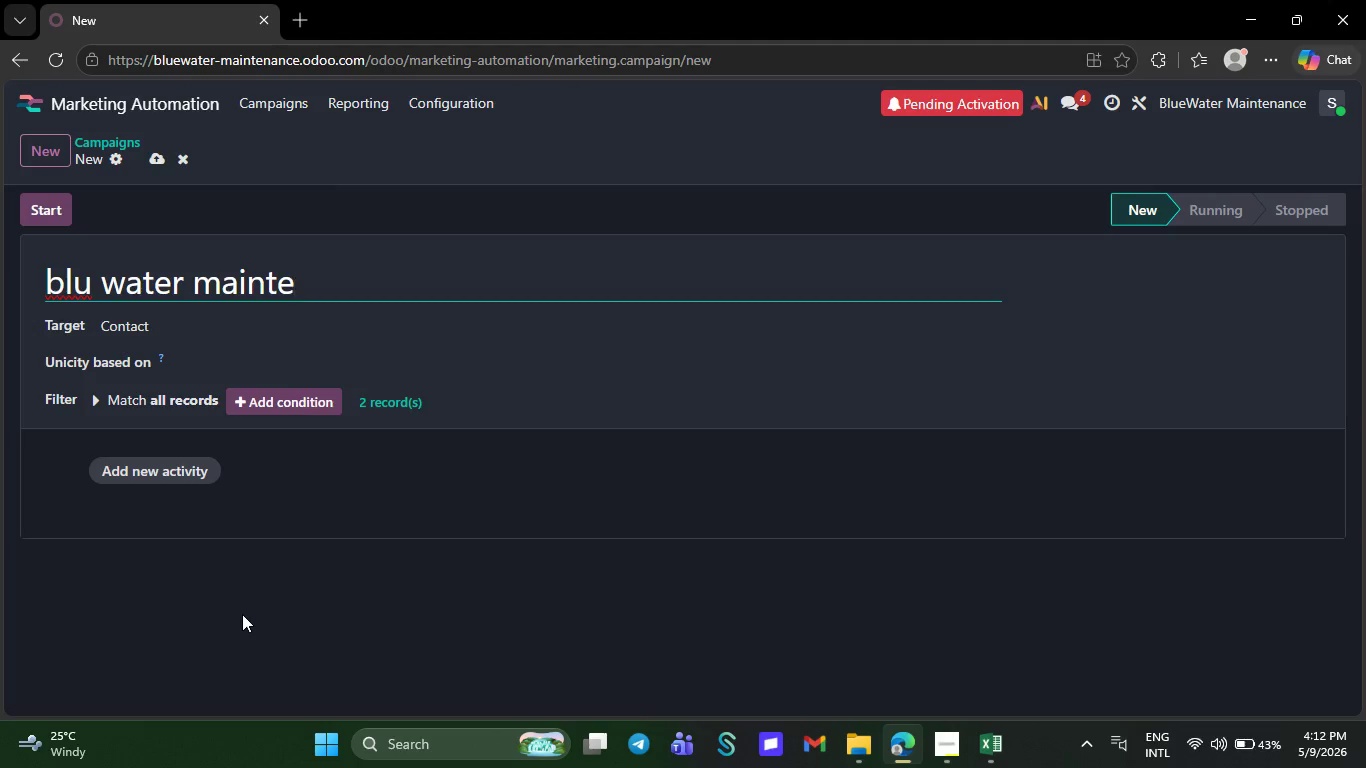 
key(N)
 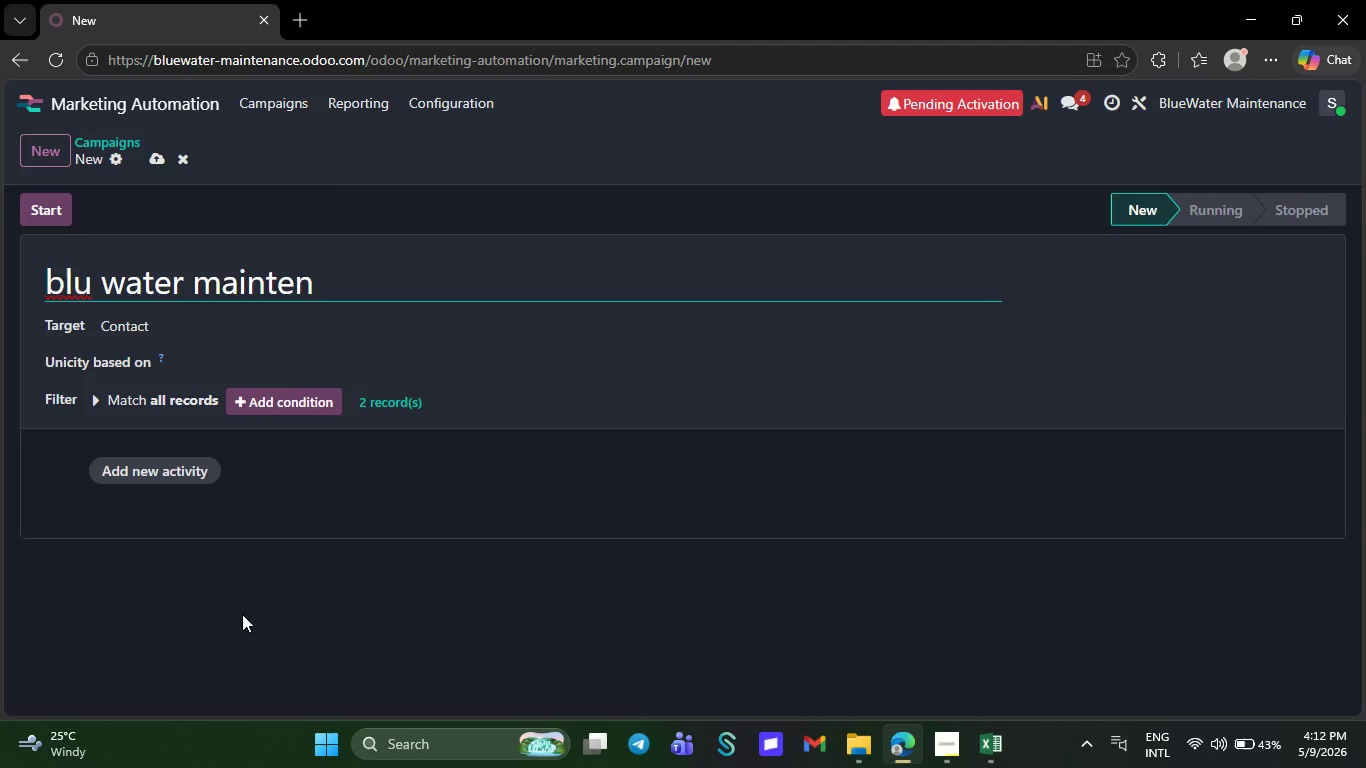 
key(A)
 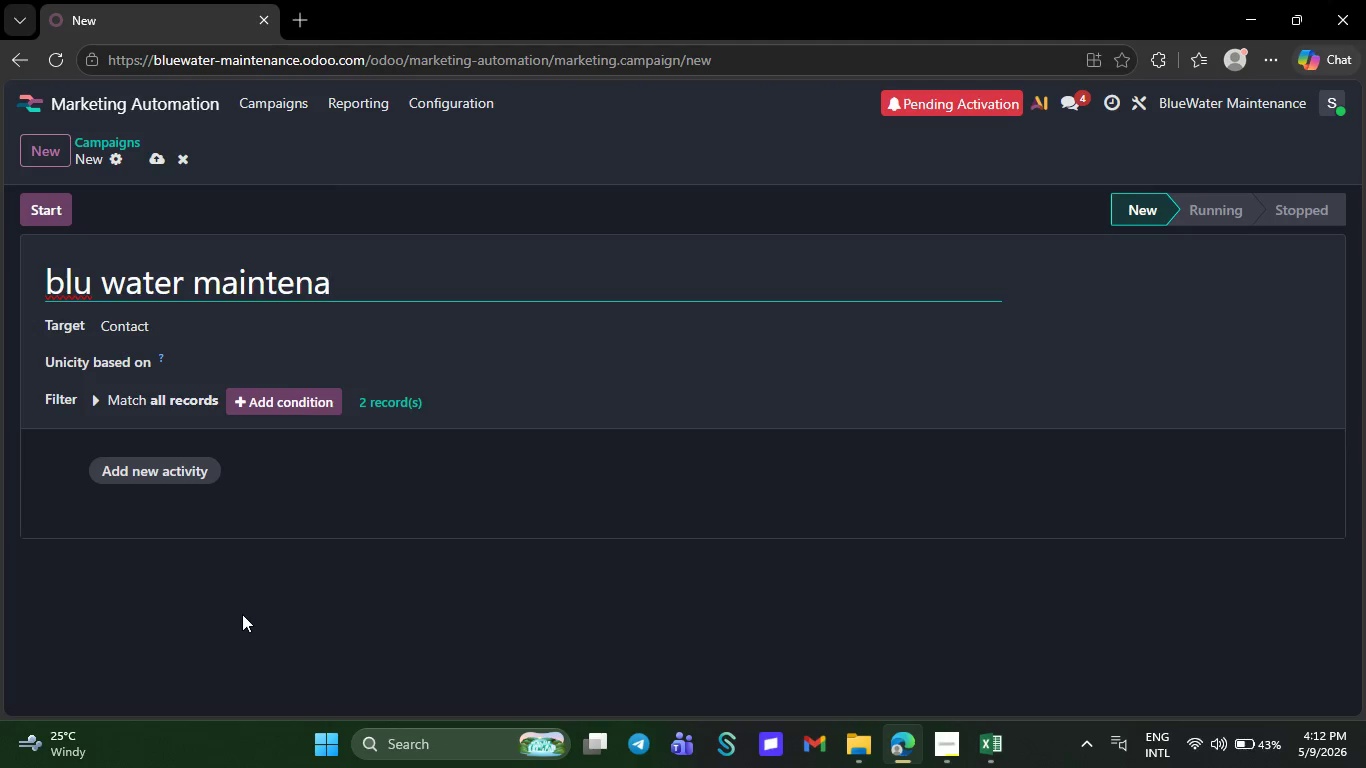 
wait(9.59)
 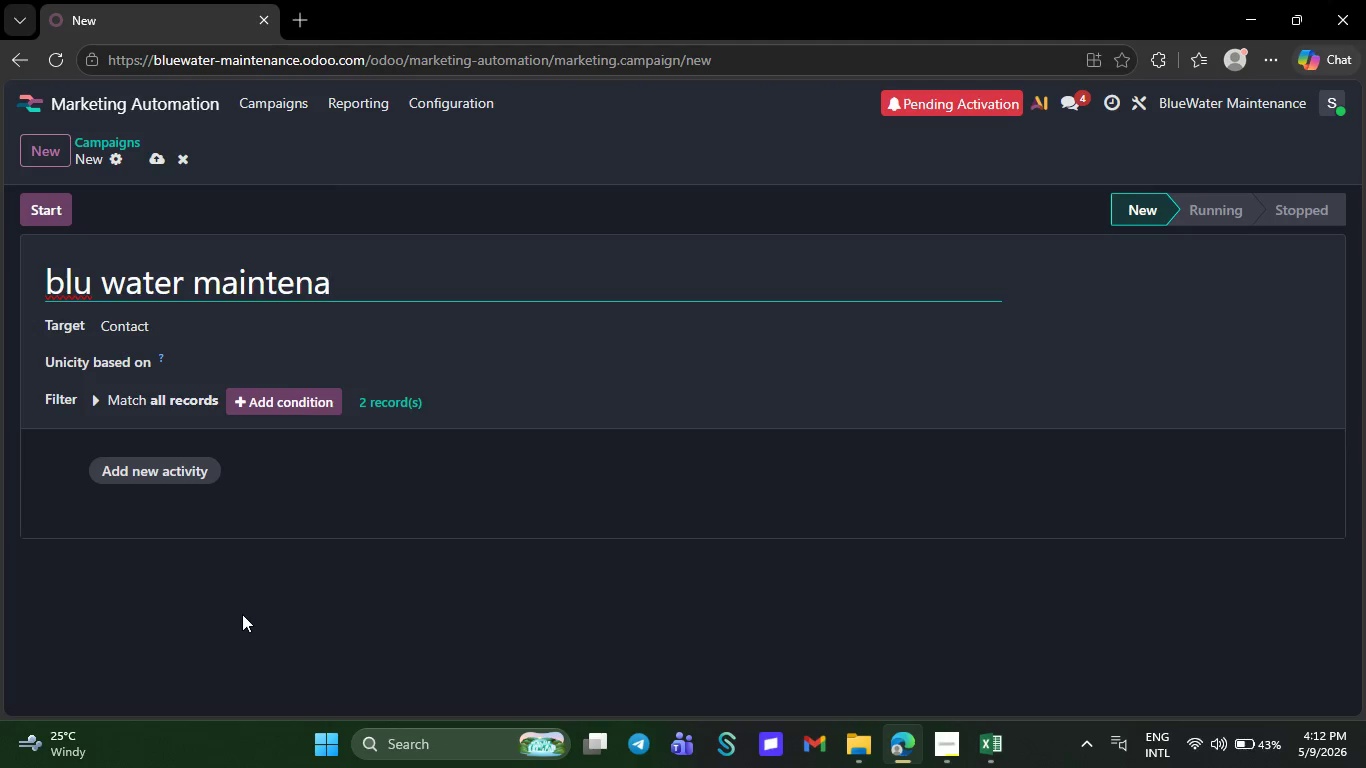 
type(ce)
 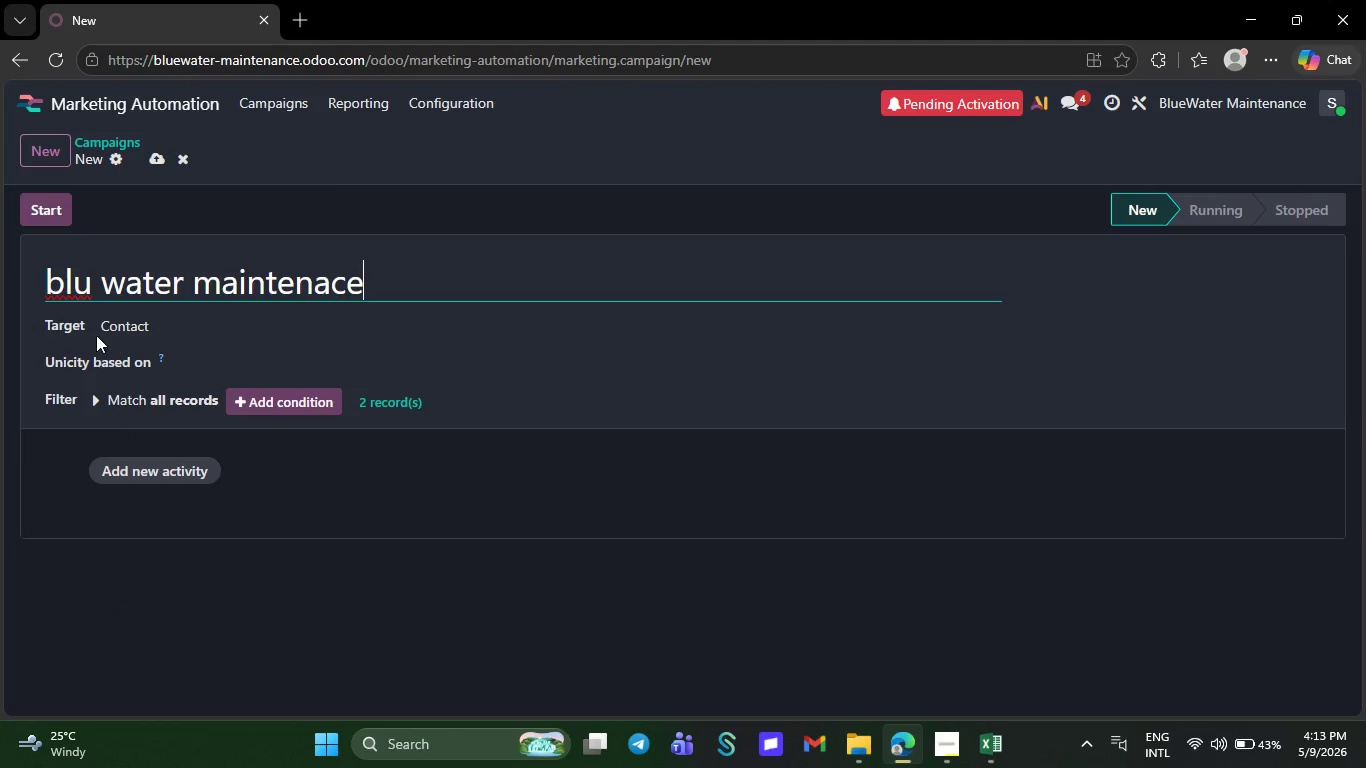 
wait(11.53)
 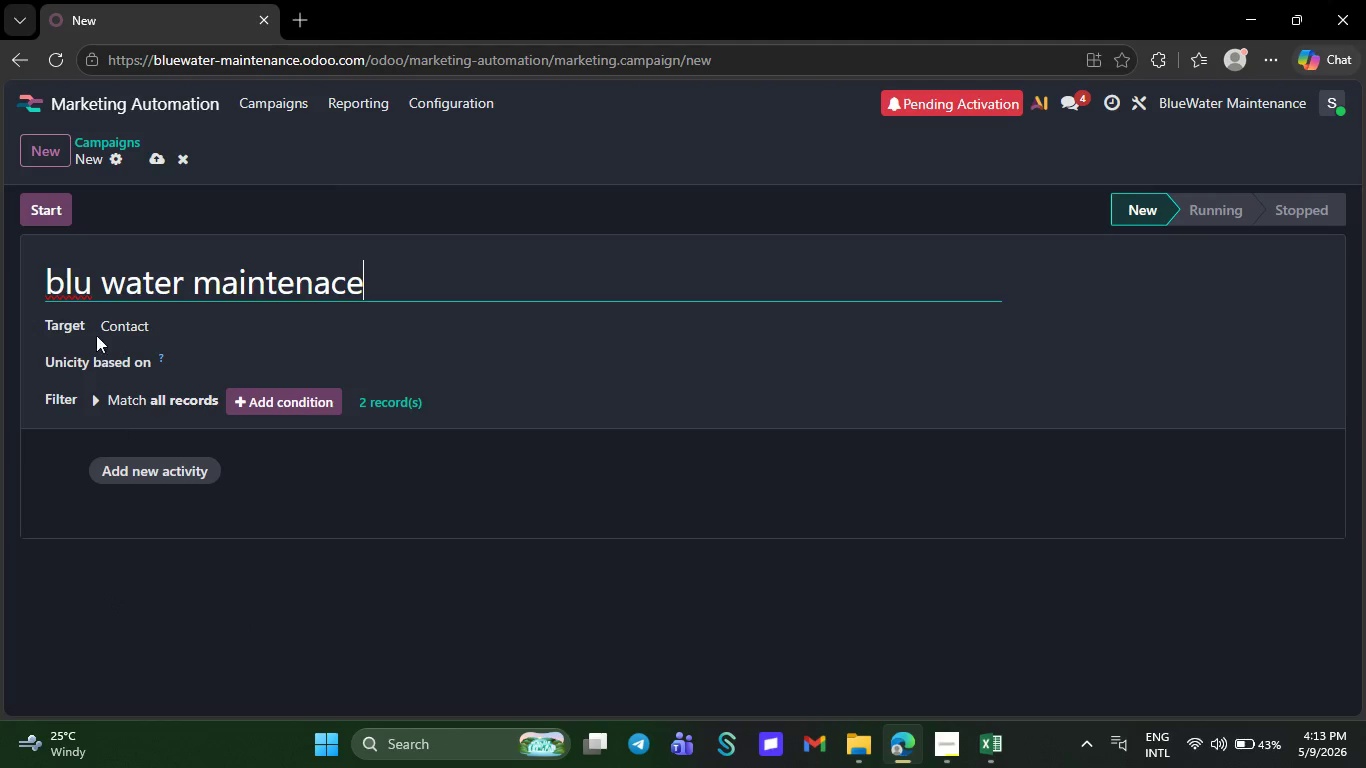 
key(E)
 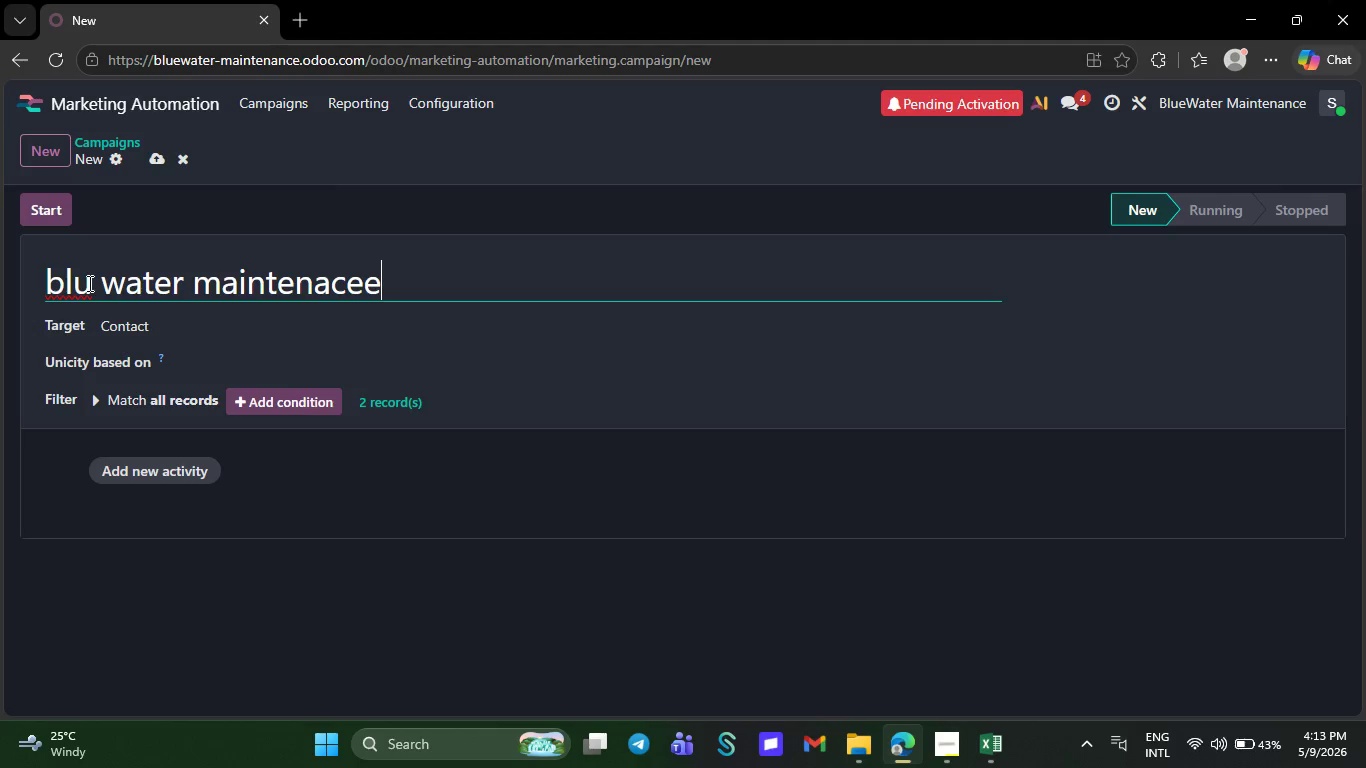 
key(Backspace)
 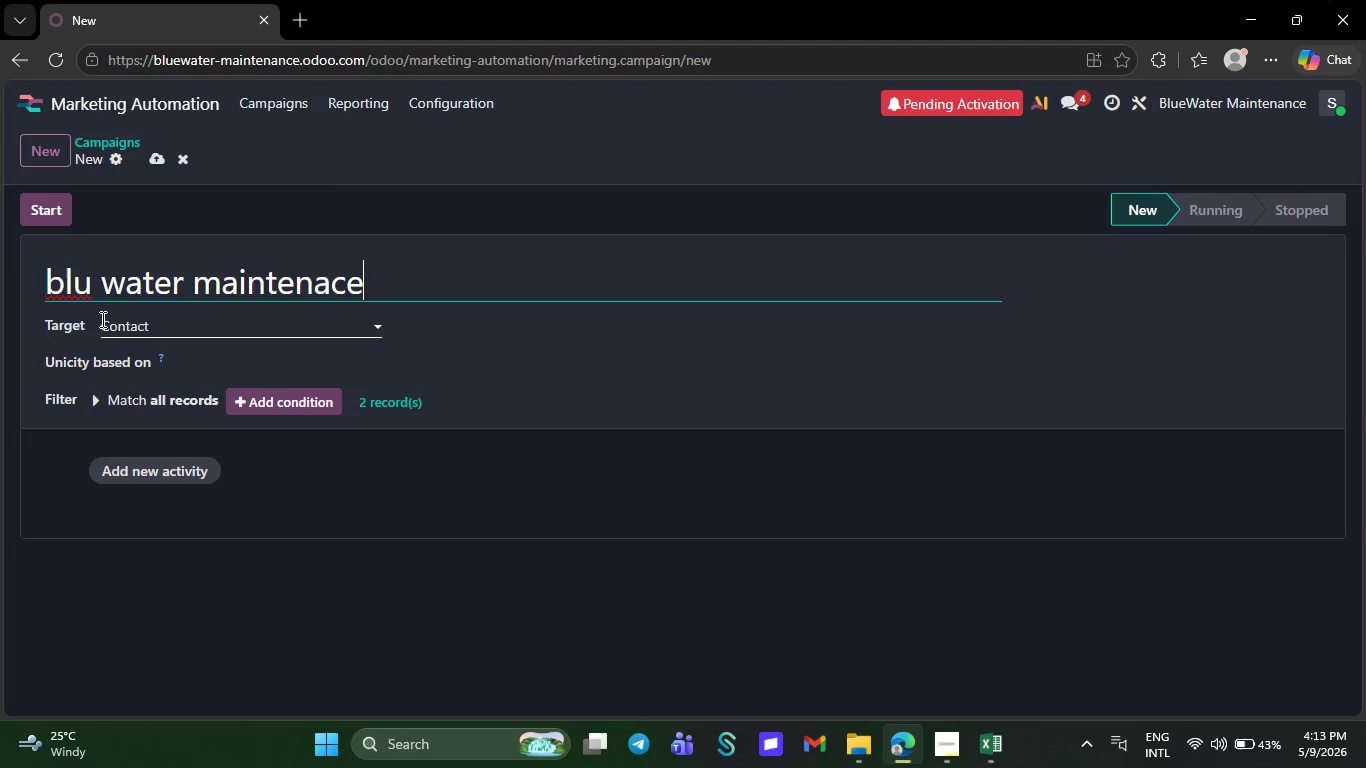 
wait(5.59)
 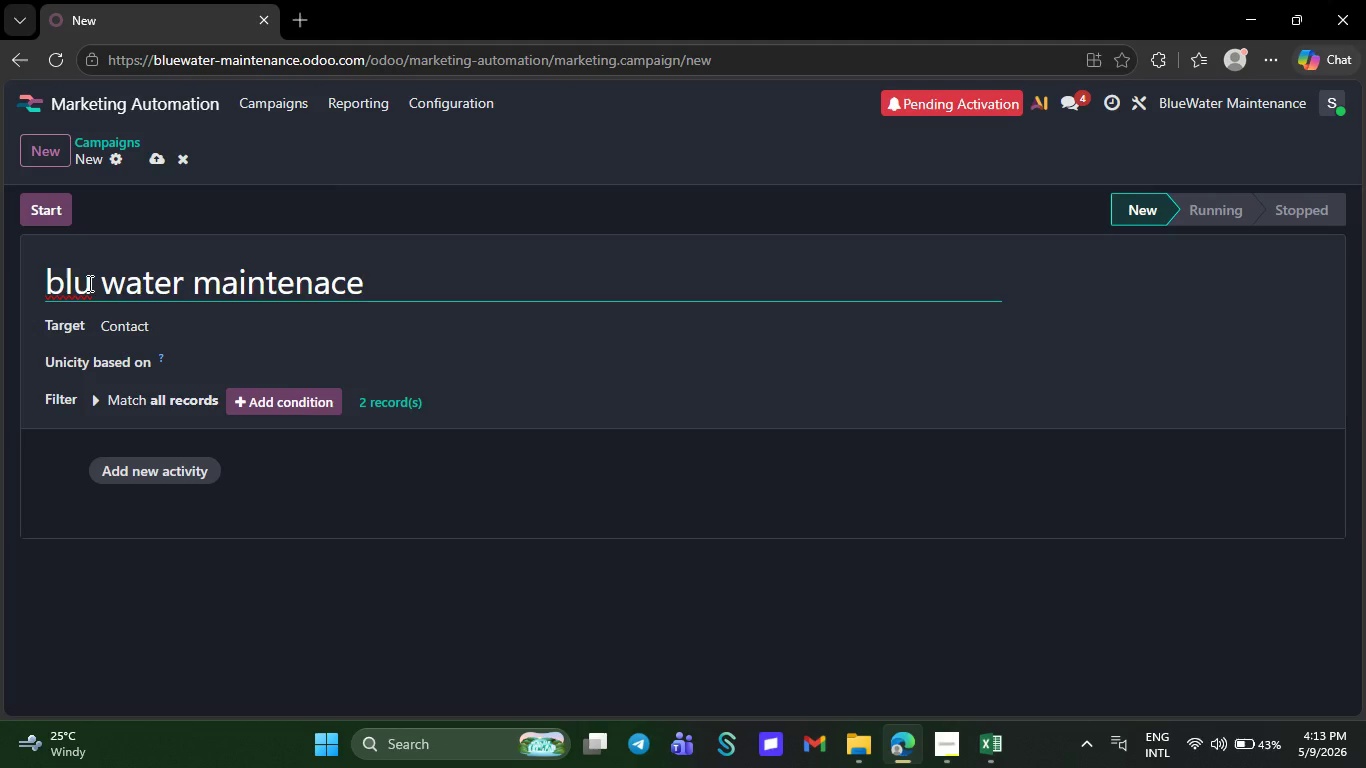 
double_click([98, 293])
 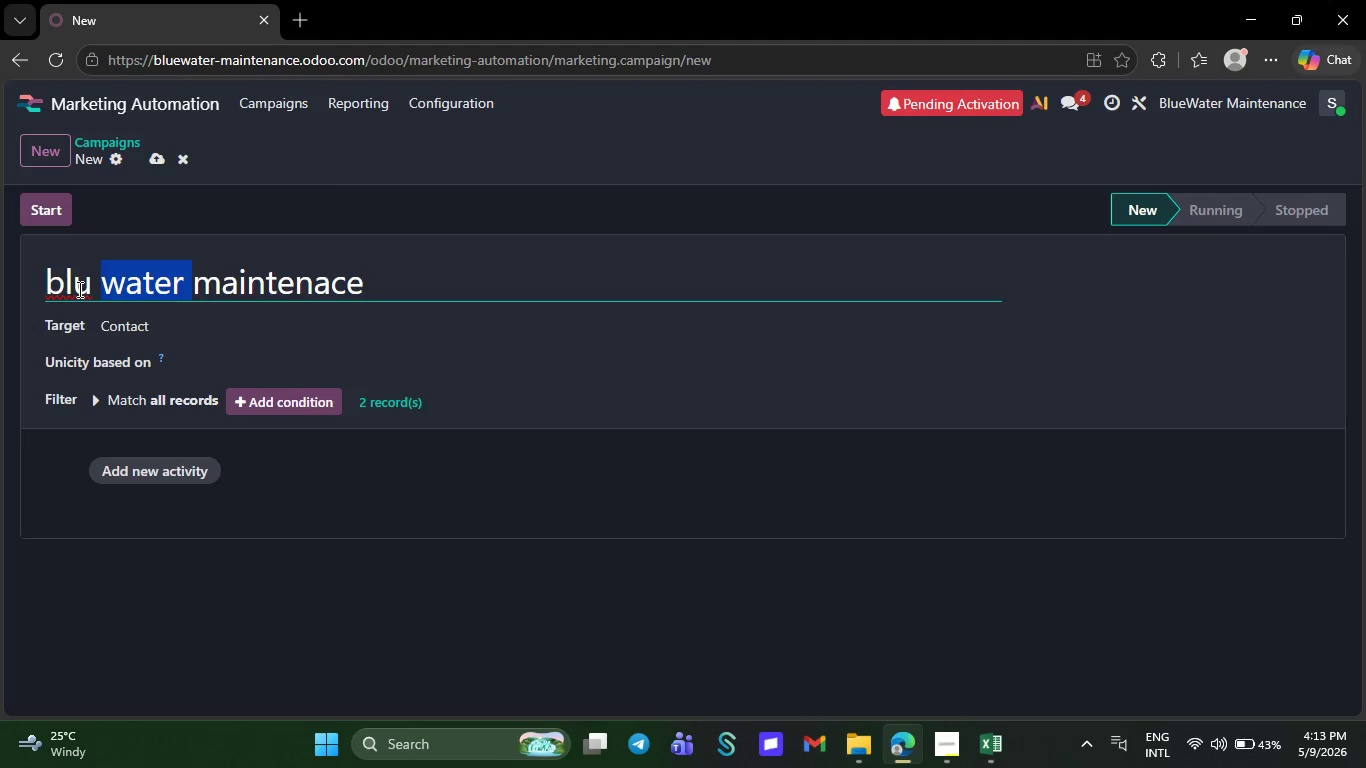 
double_click([78, 289])
 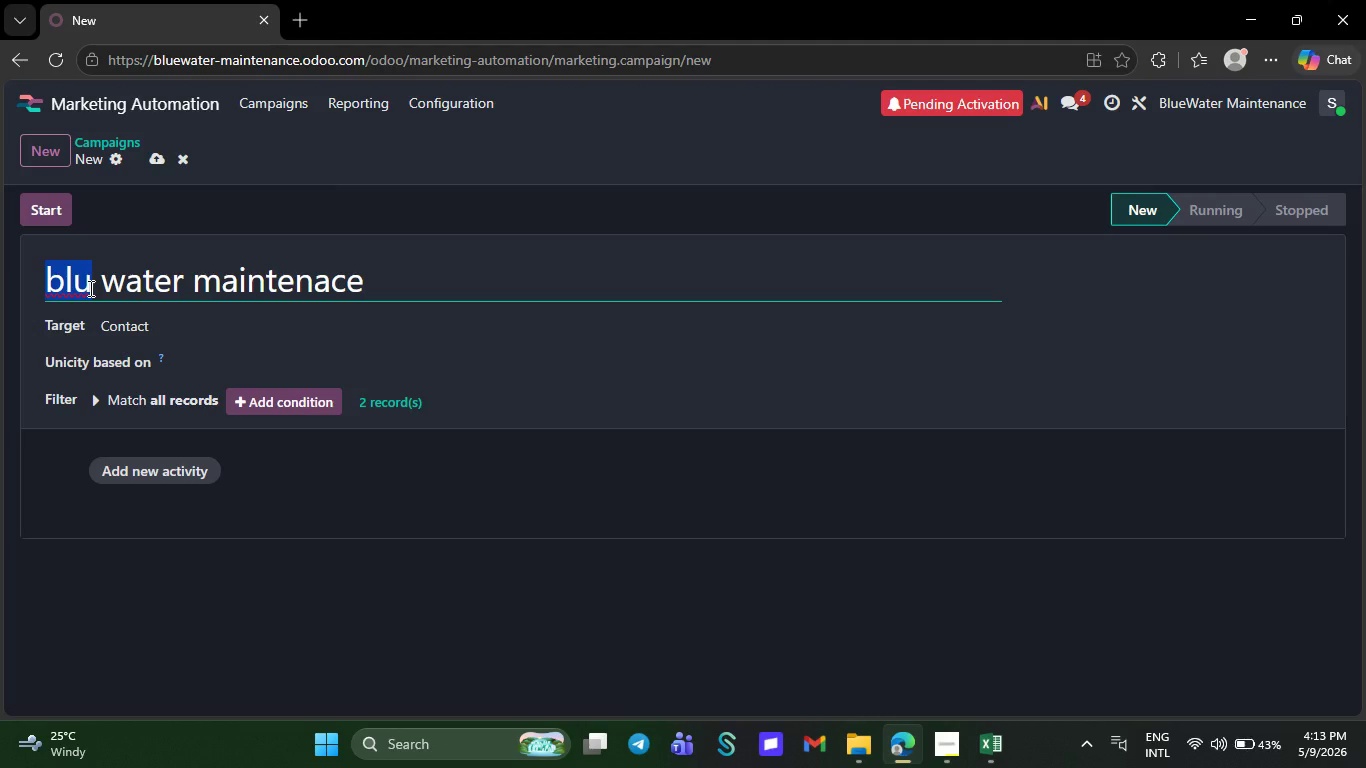 
key(Backspace)
 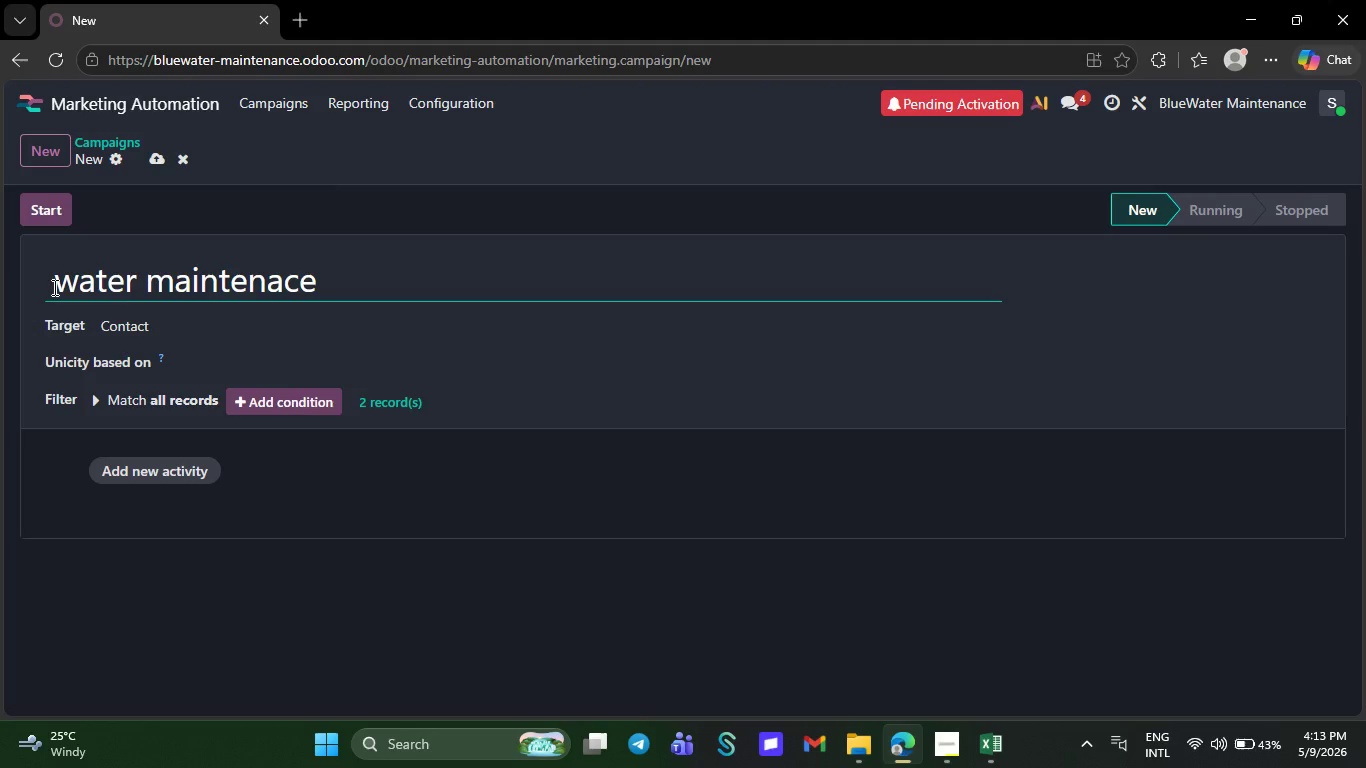 
wait(5.05)
 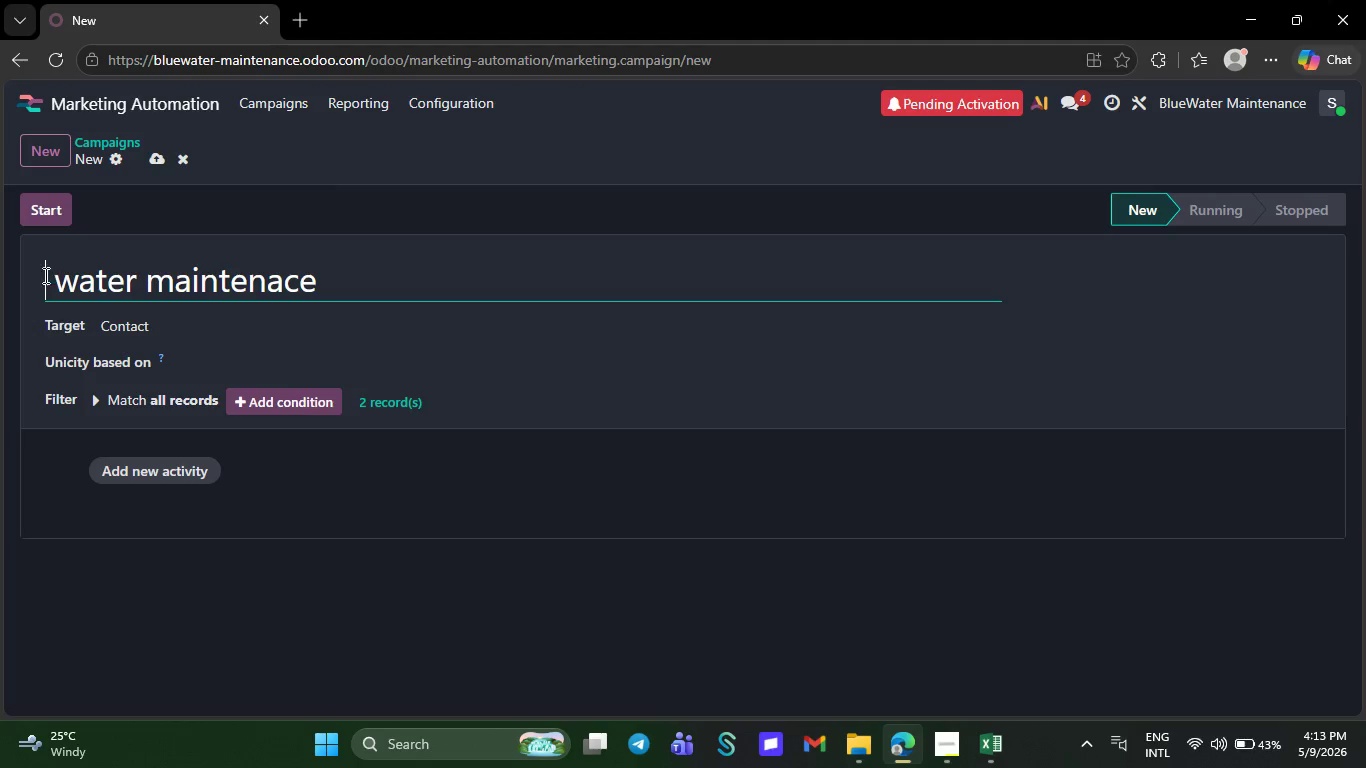 
key(B)
 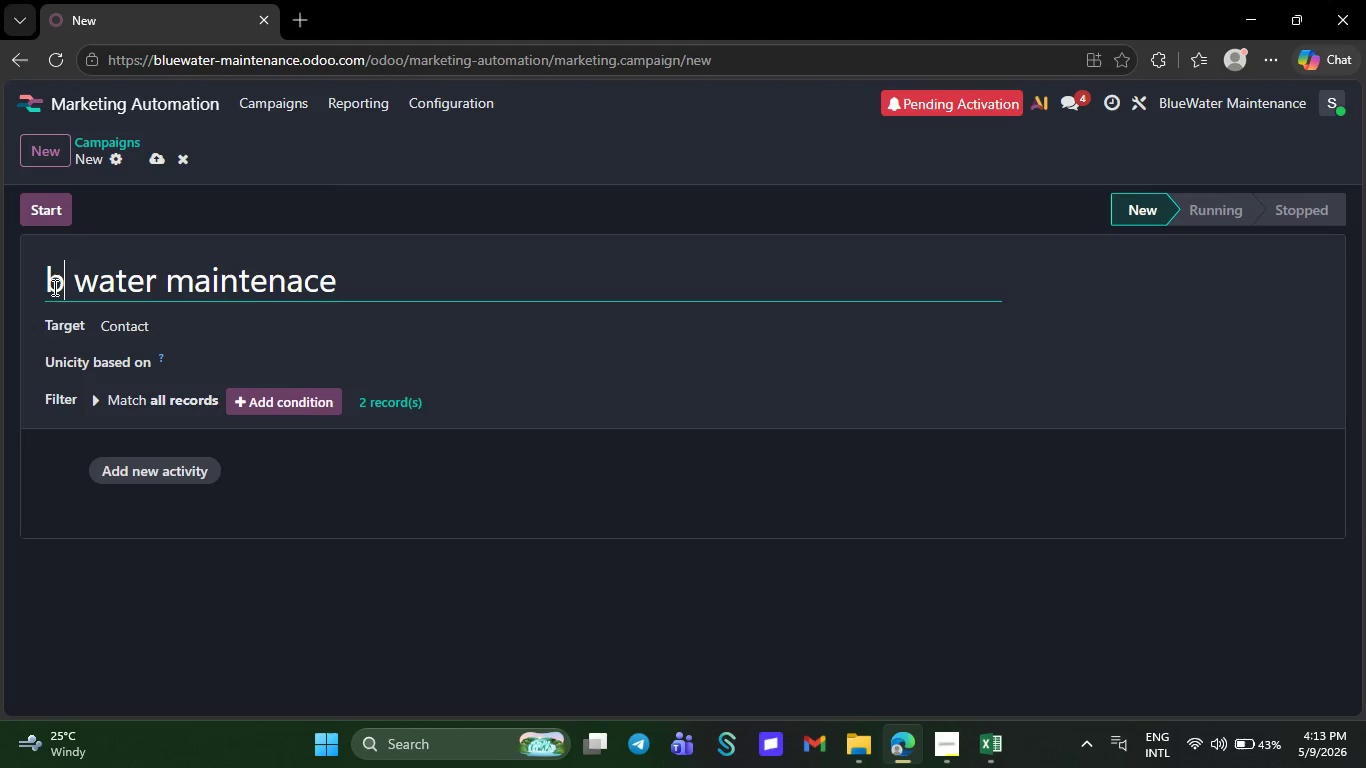 
type(lue)
 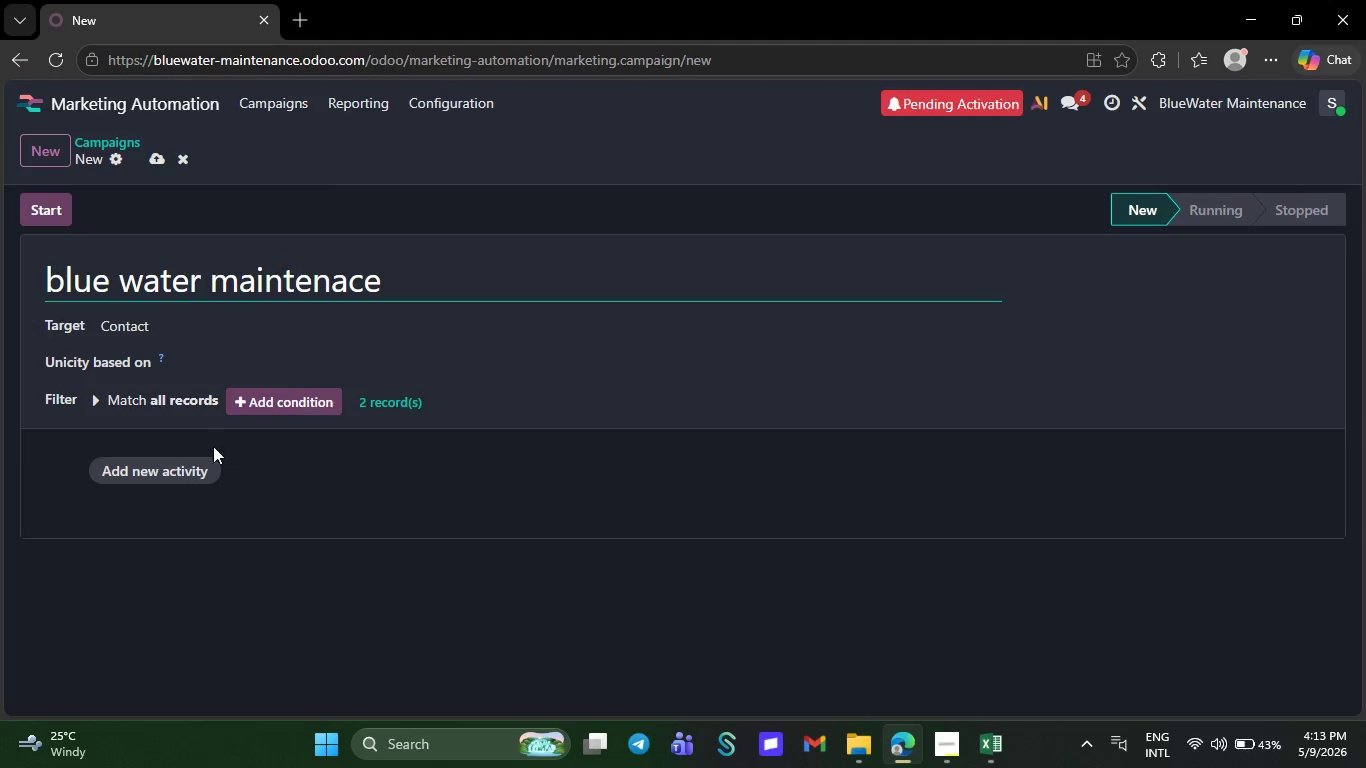 
wait(9.11)
 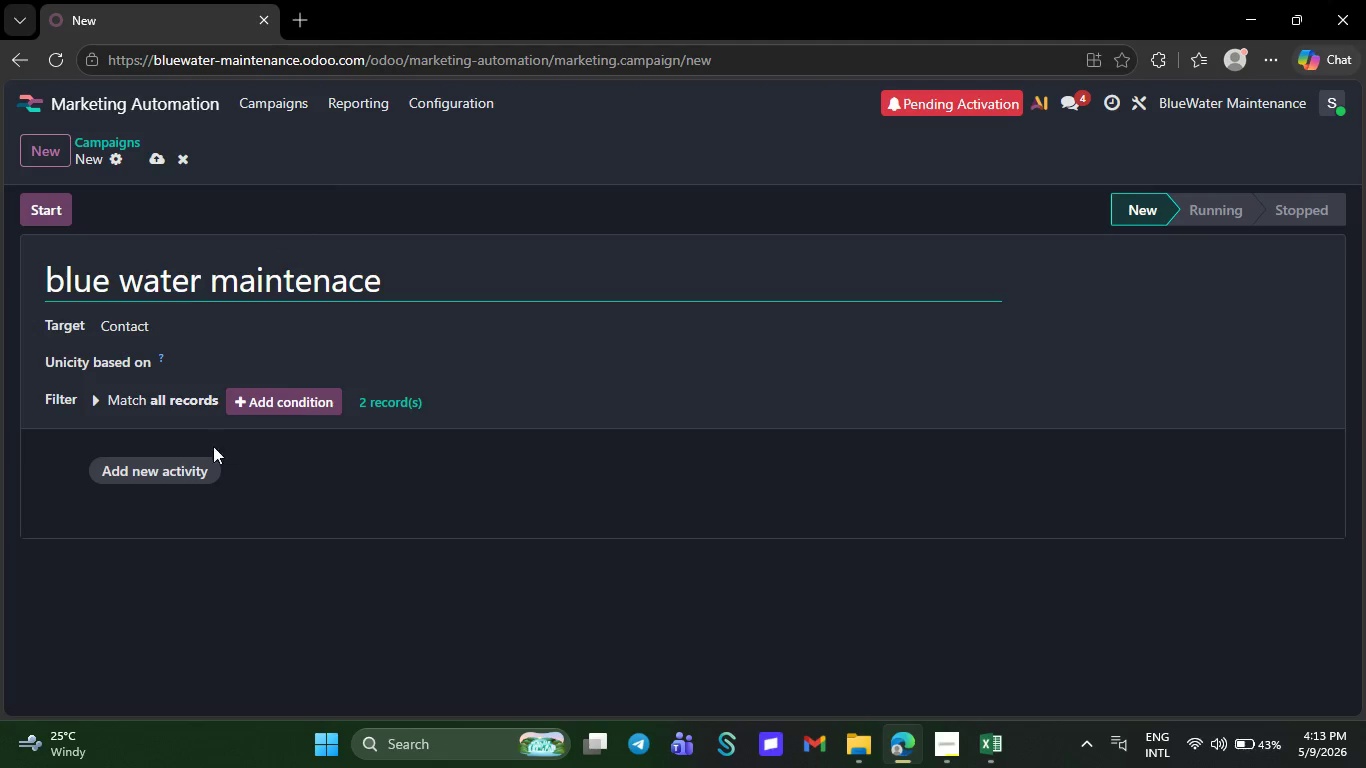 
double_click([198, 464])
 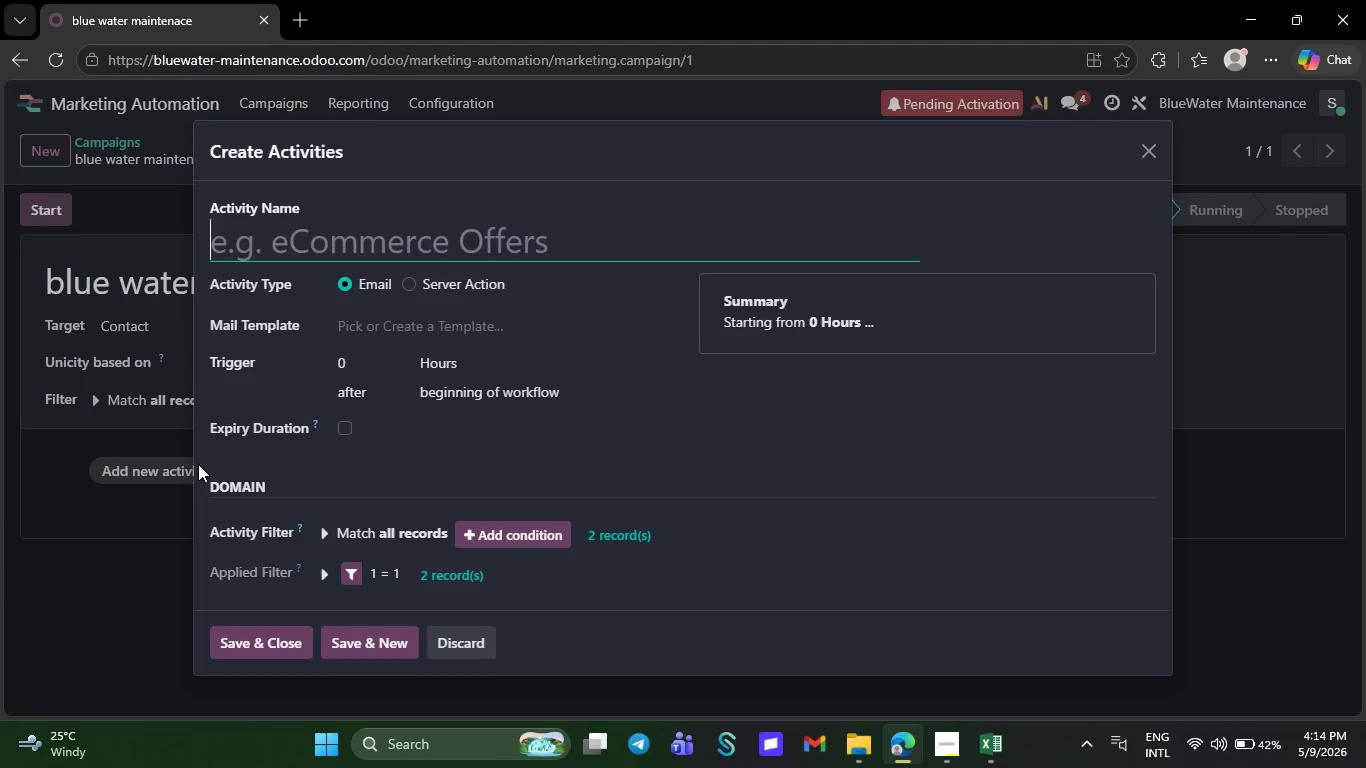 
wait(21.91)
 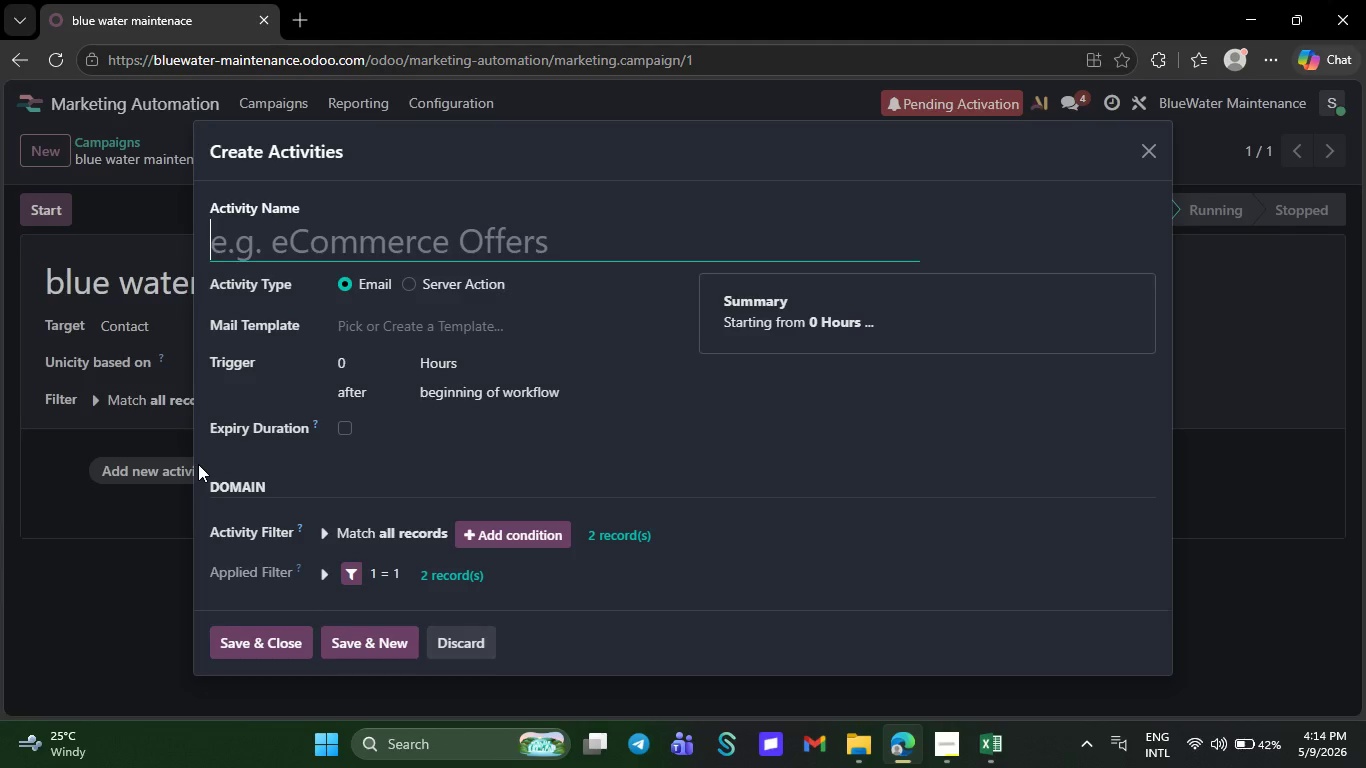 
type(em)
 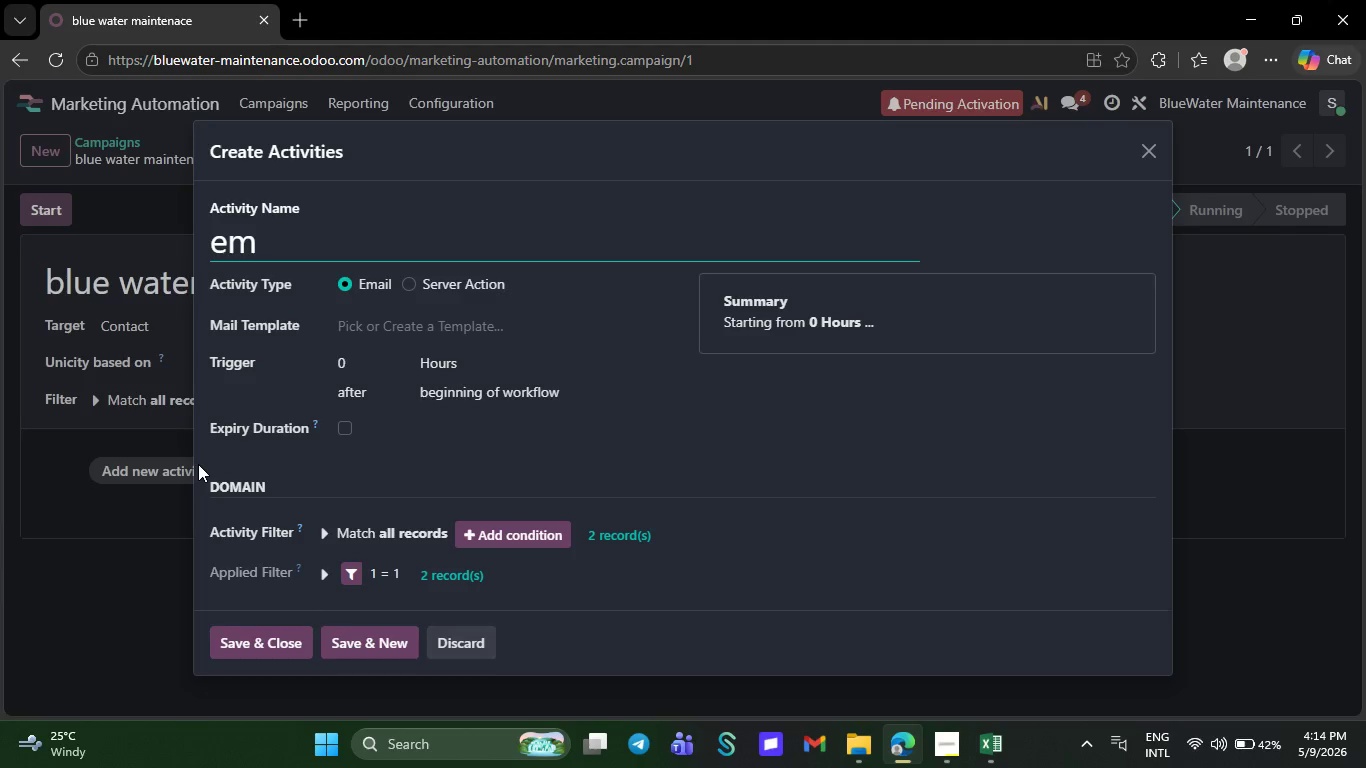 
wait(9.55)
 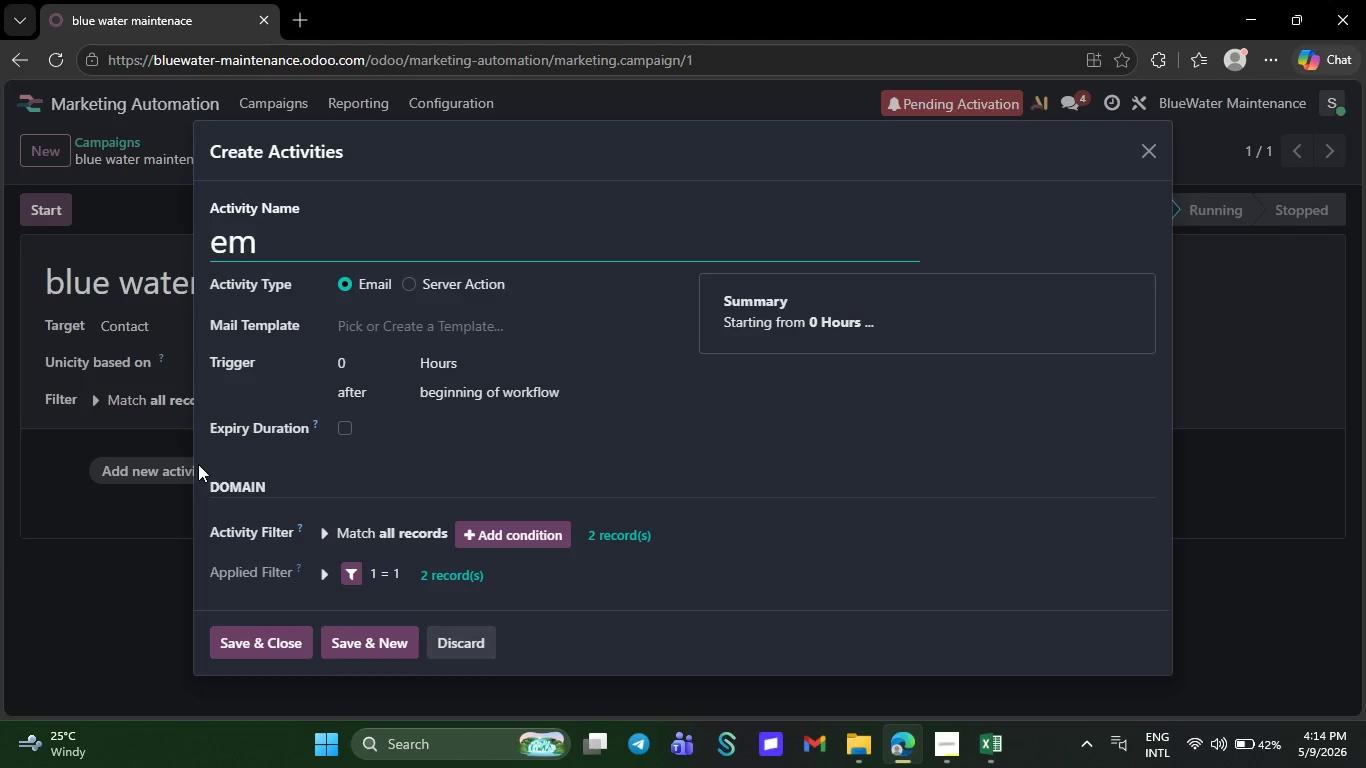 
type(ali)
 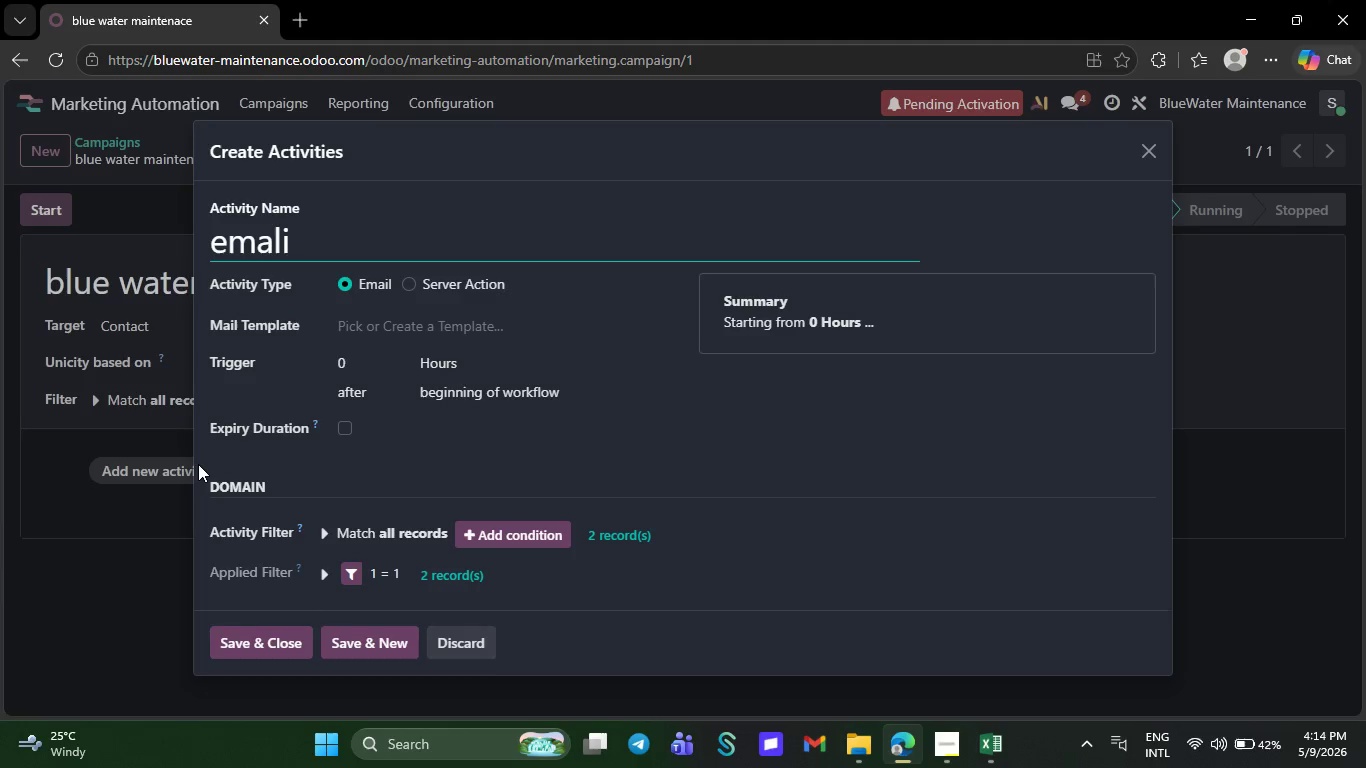 
key(Backspace)
 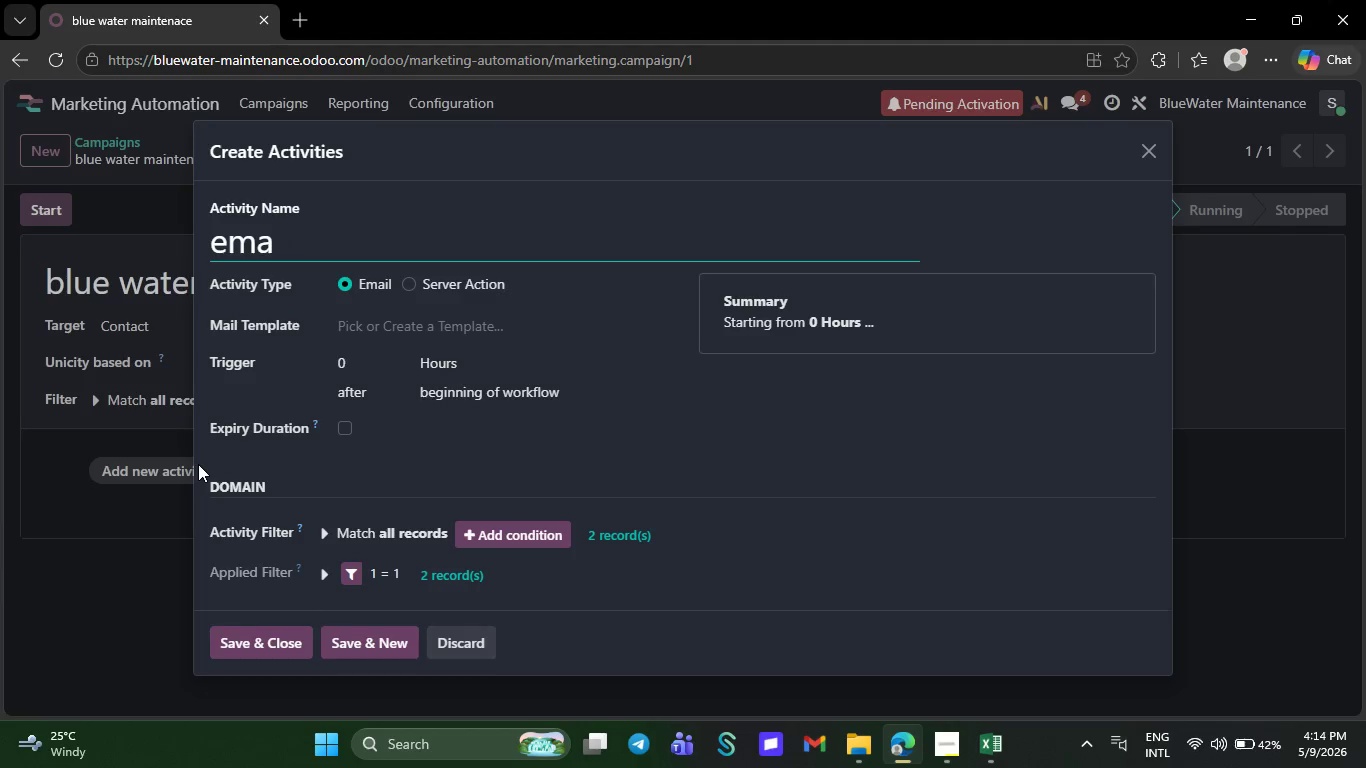 
key(Backspace)
 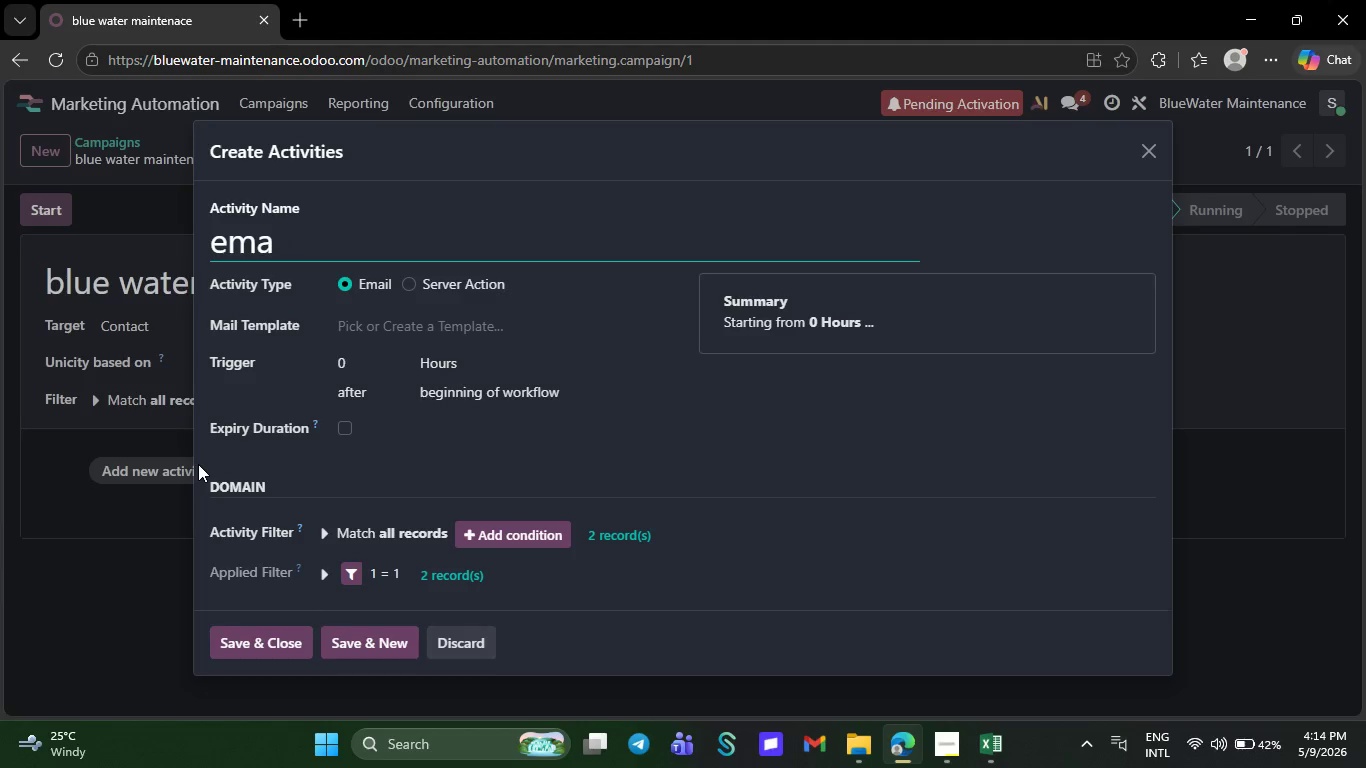 
wait(8.92)
 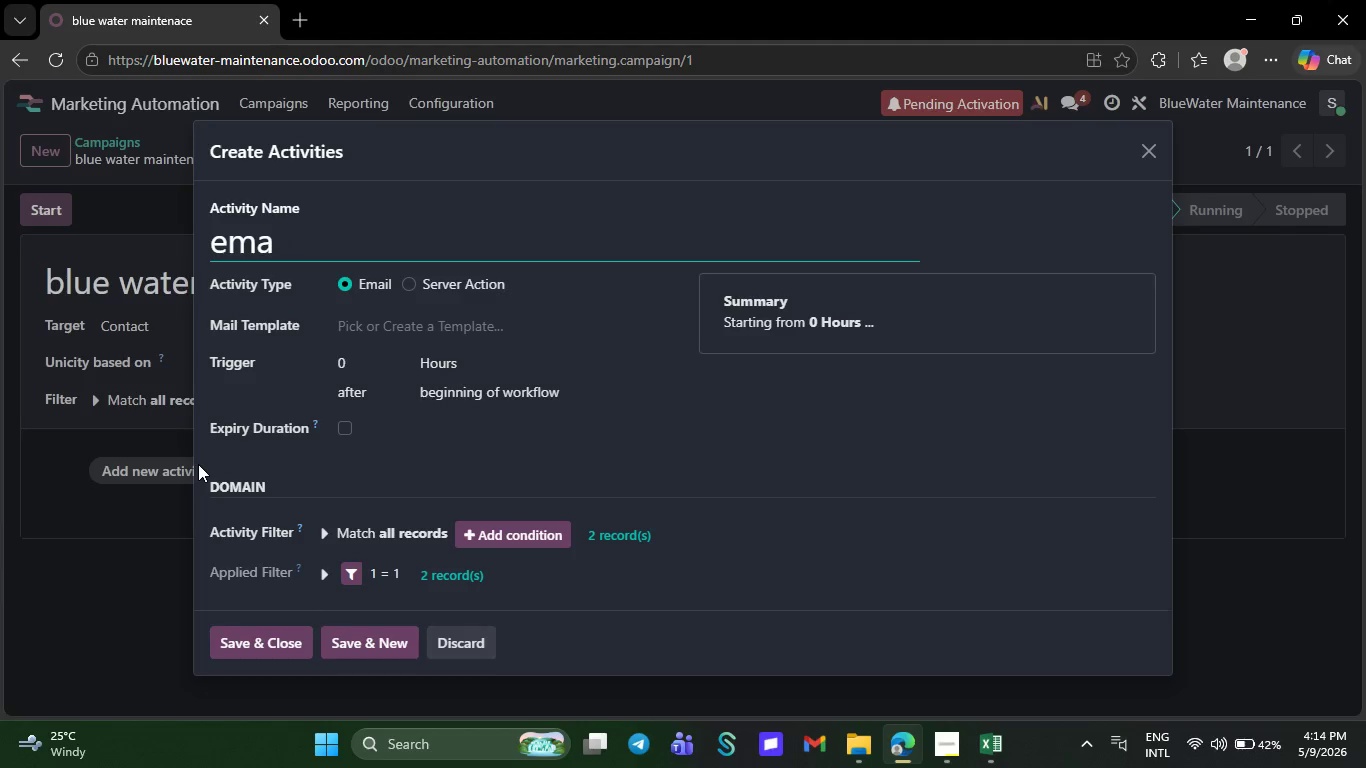 
key(Backspace)
 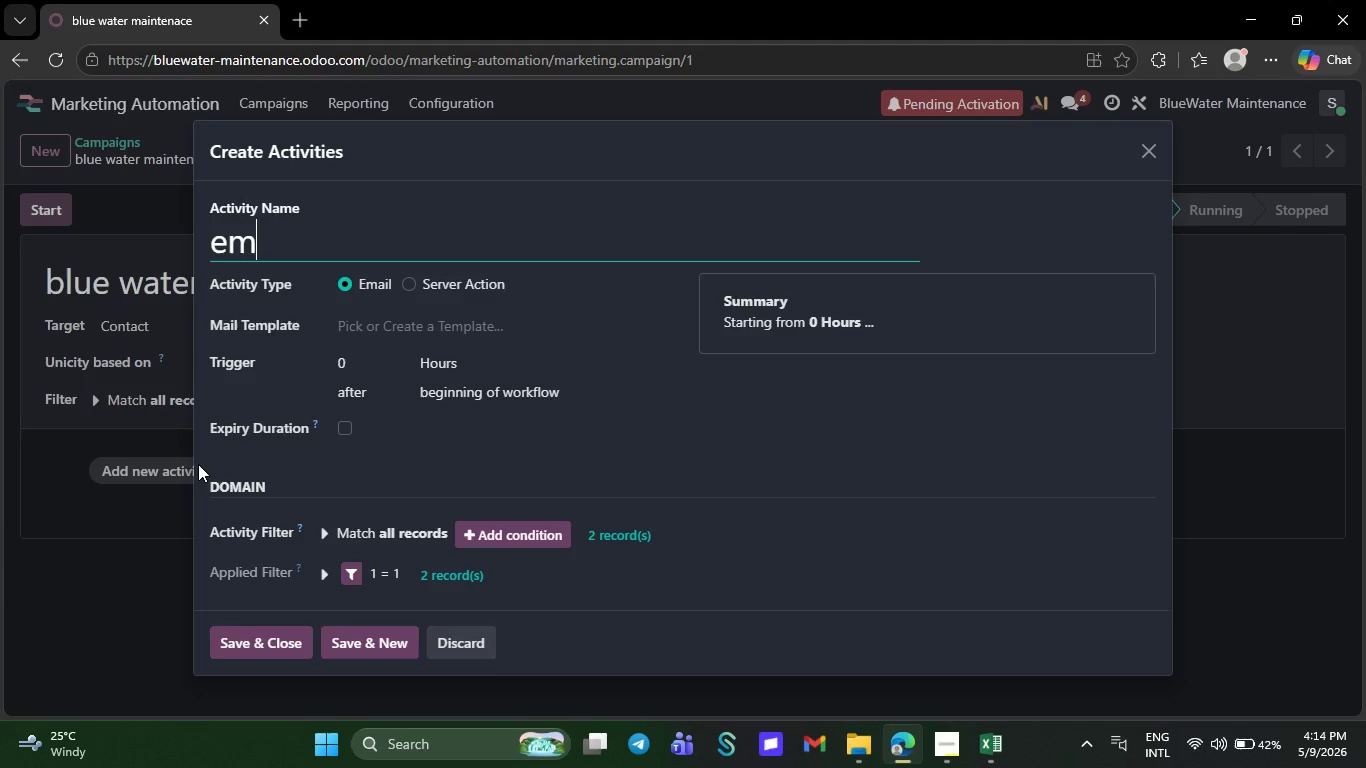 
type(ail)
 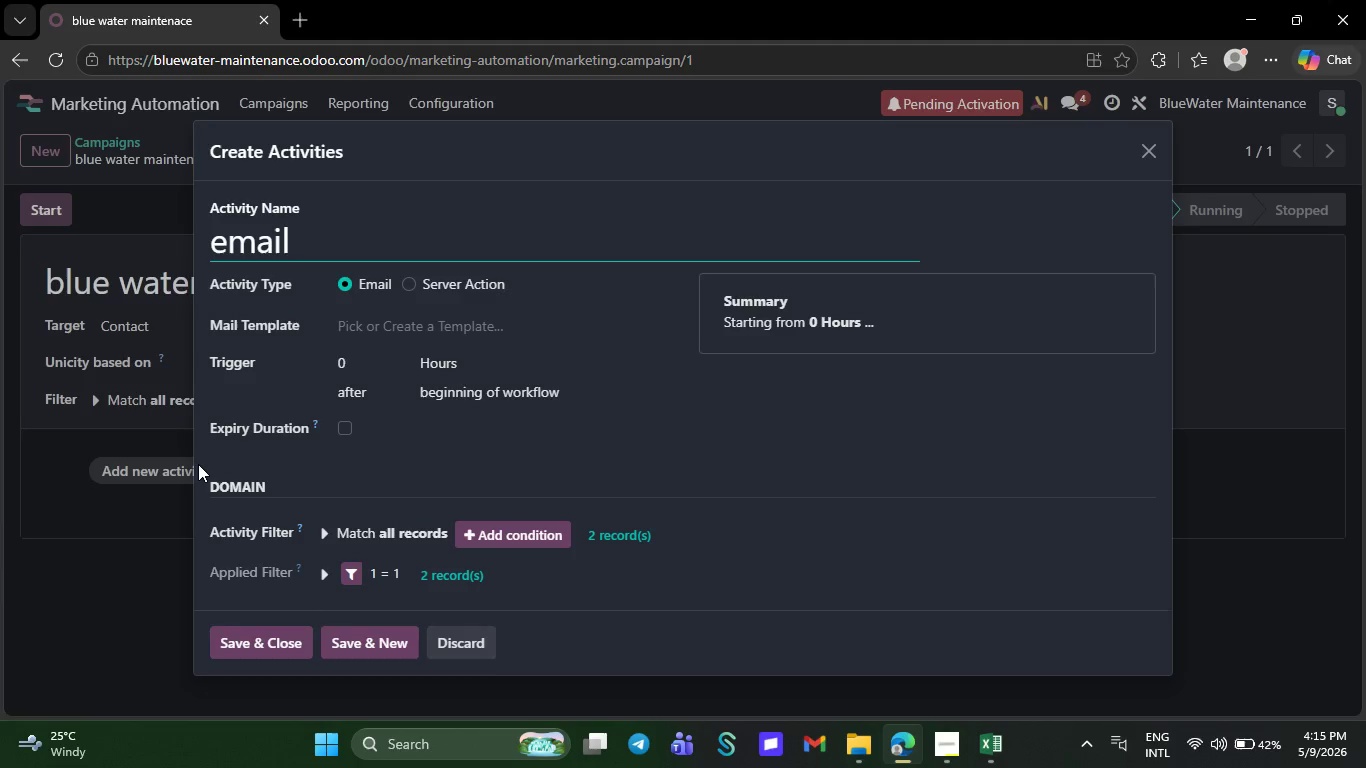 
wait(41.36)
 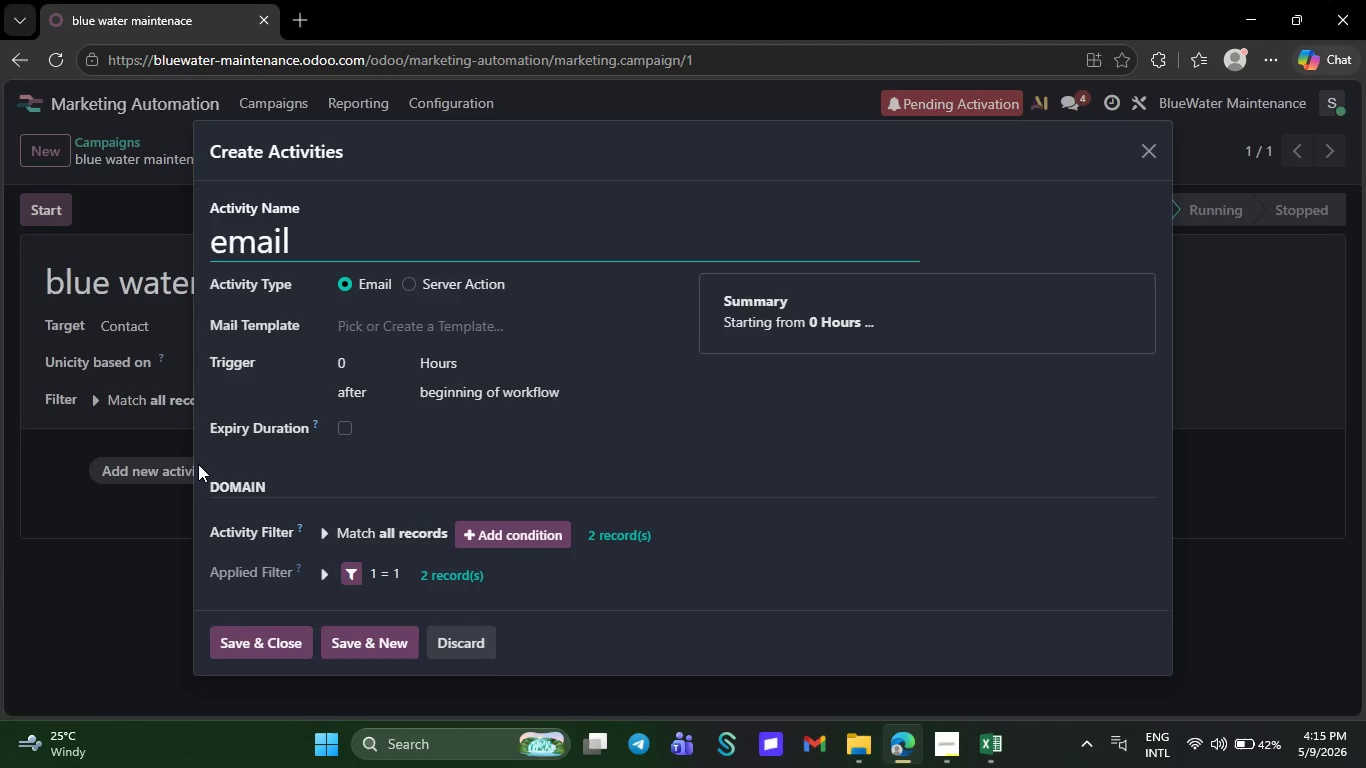 
key(Space)
 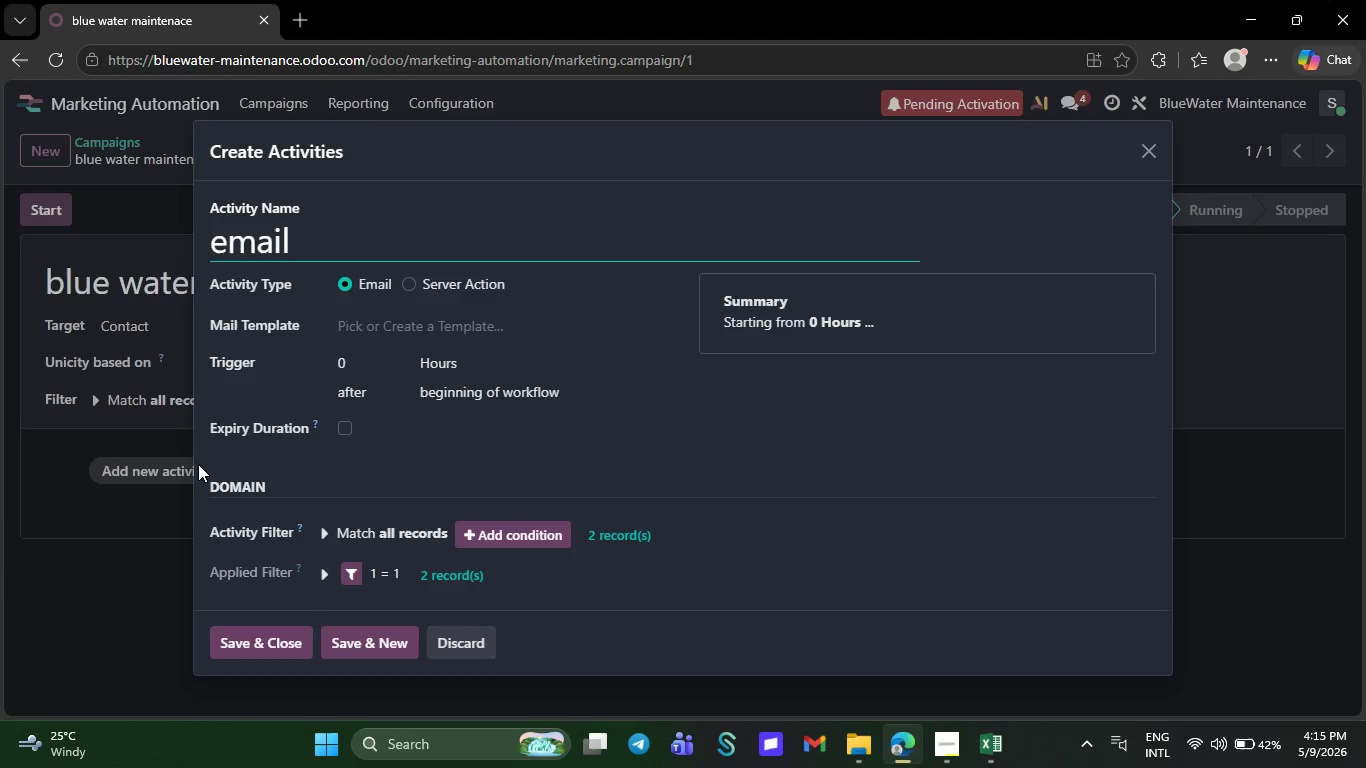 
key(2)
 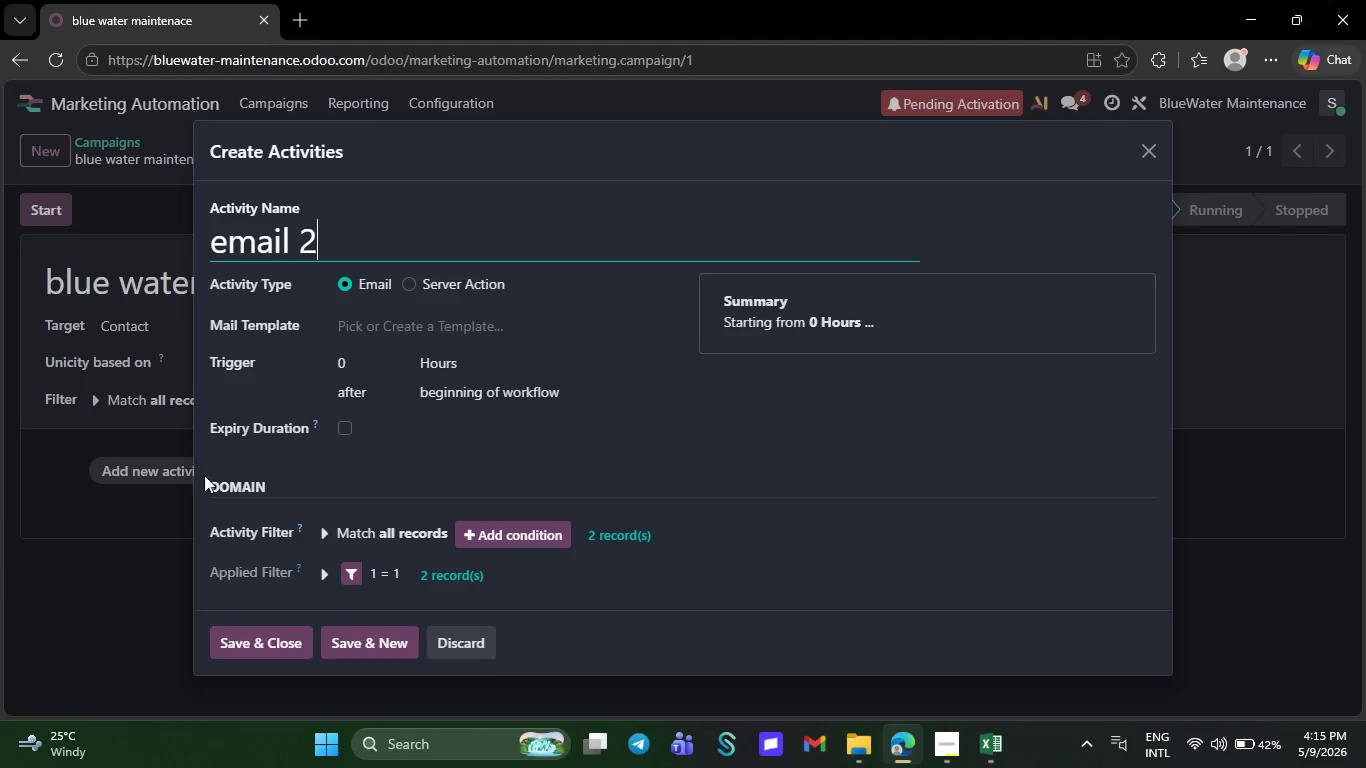 
wait(7.12)
 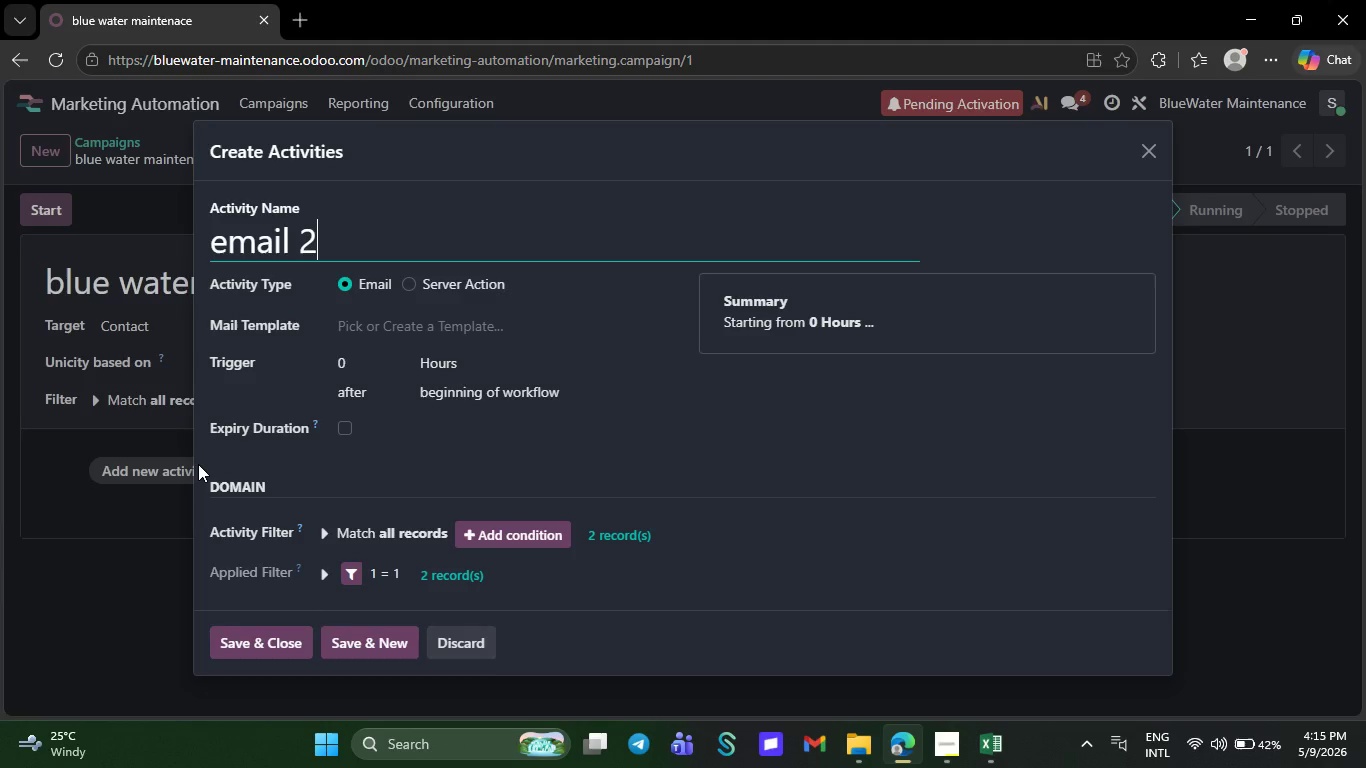 
double_click([345, 648])
 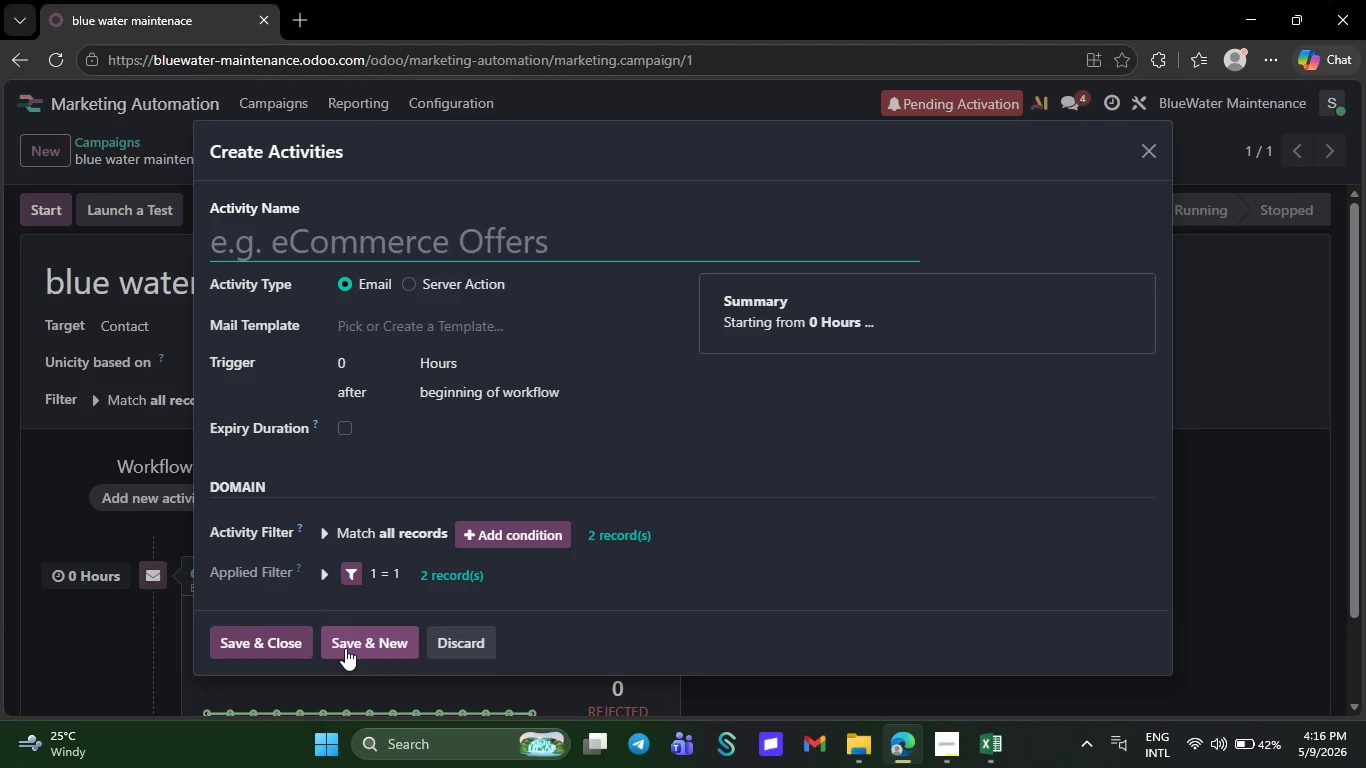 
wait(38.62)
 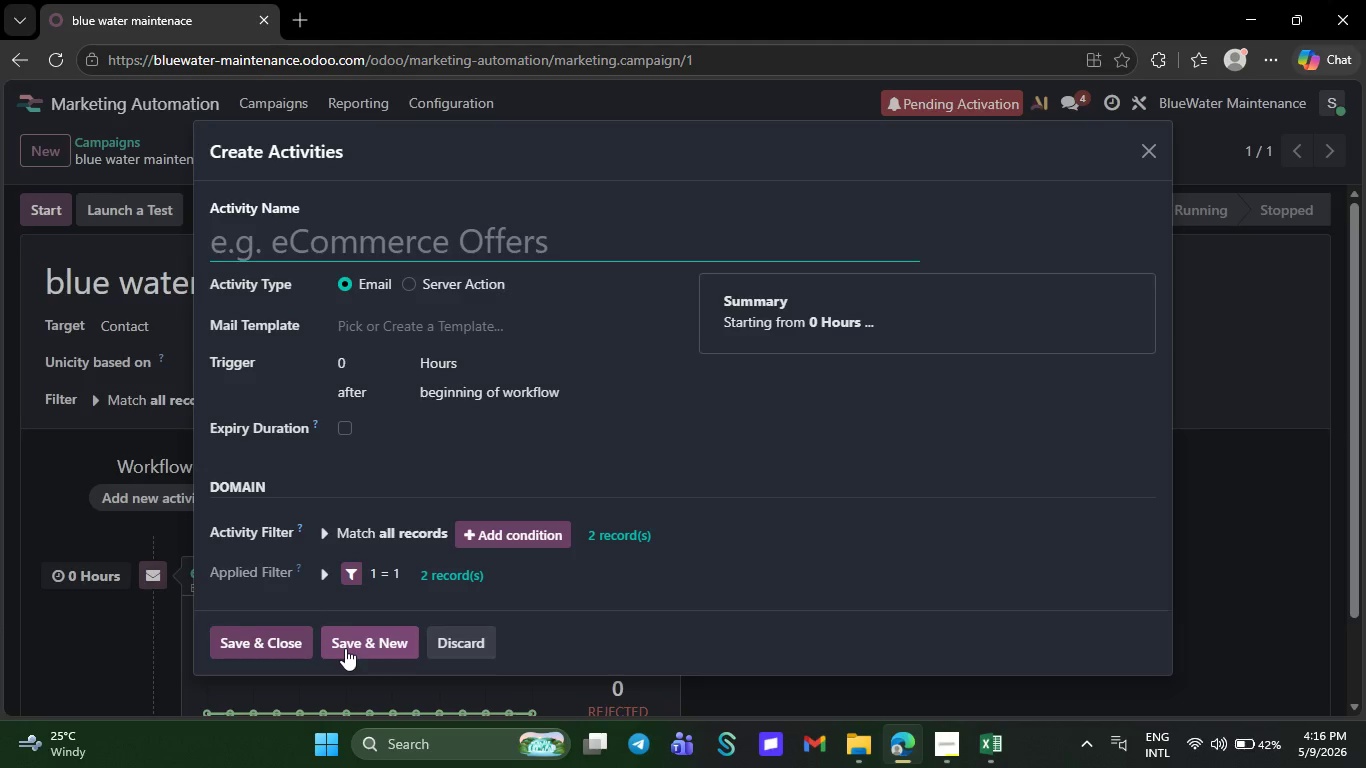 
type(email2)
key(Backspace)
type( 2)
 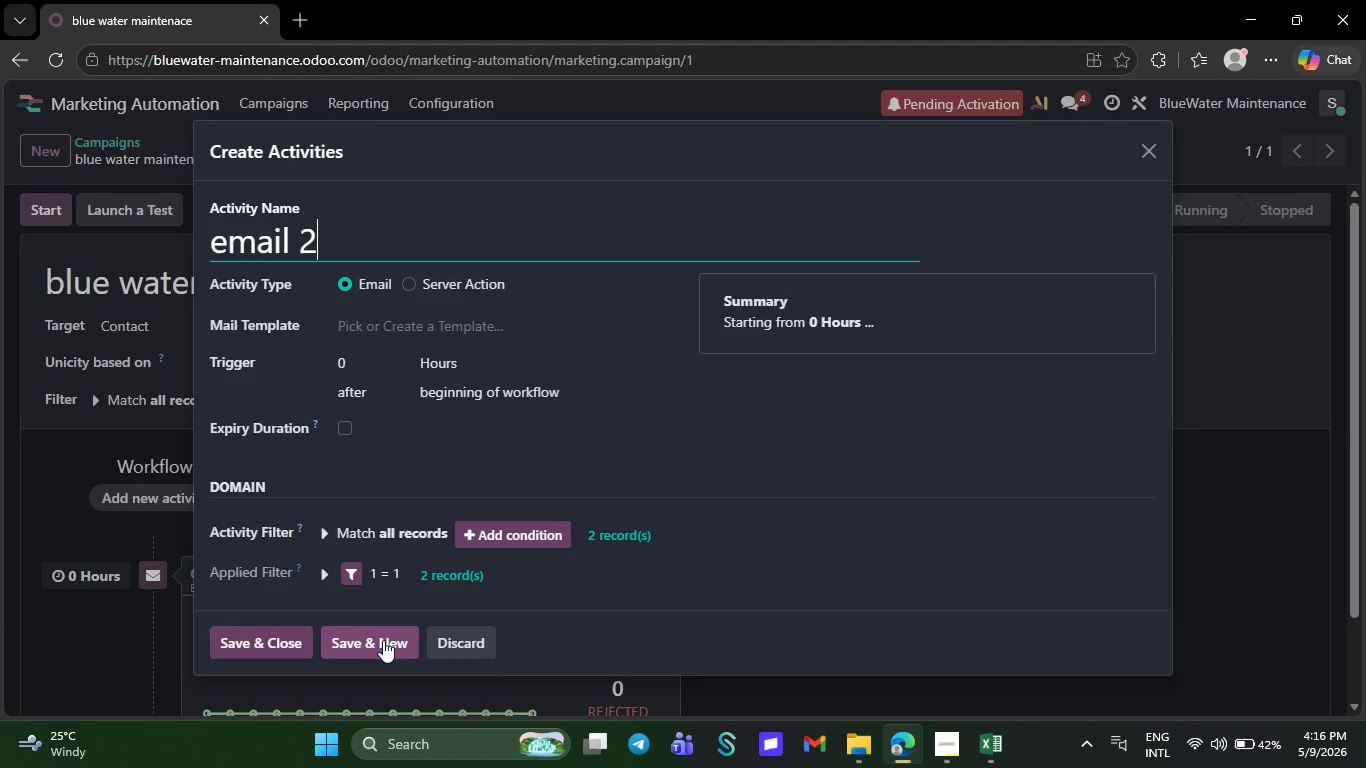 
wait(7.28)
 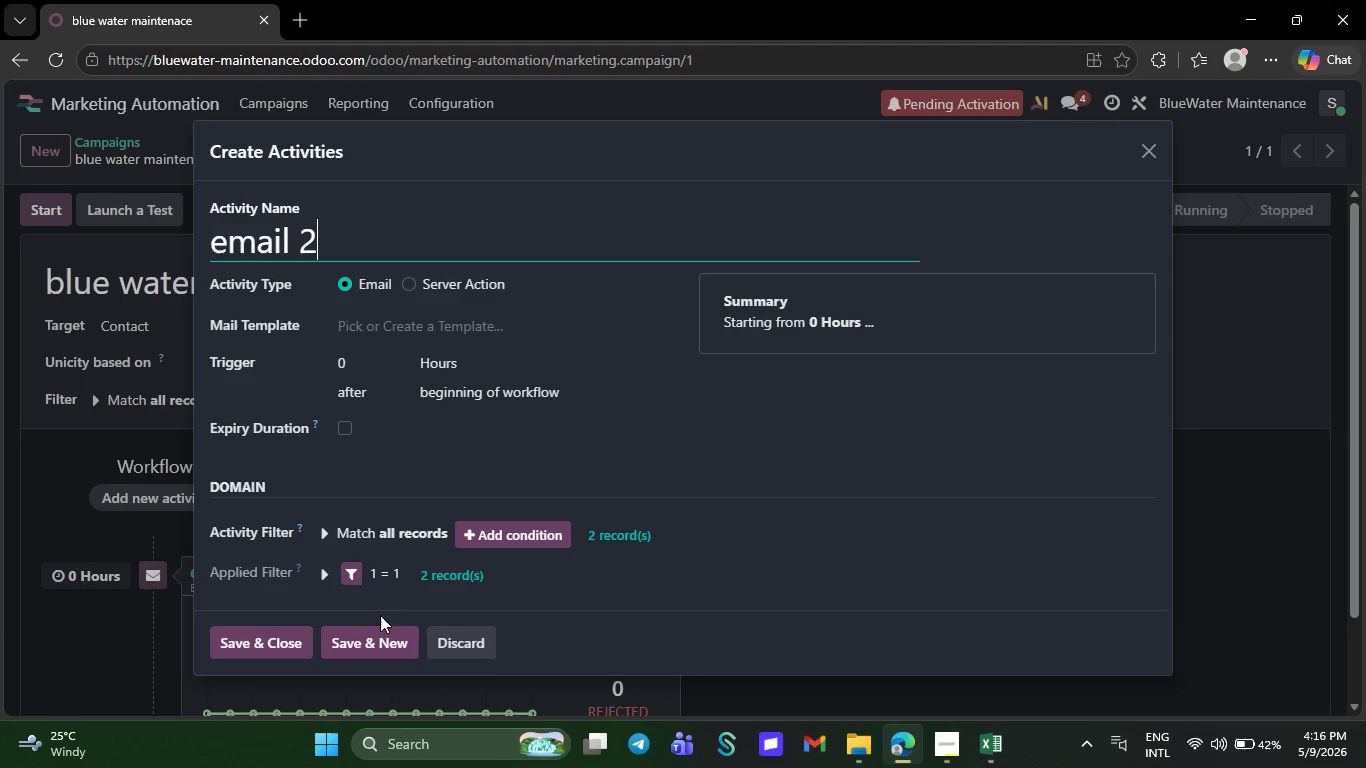 
double_click([383, 640])
 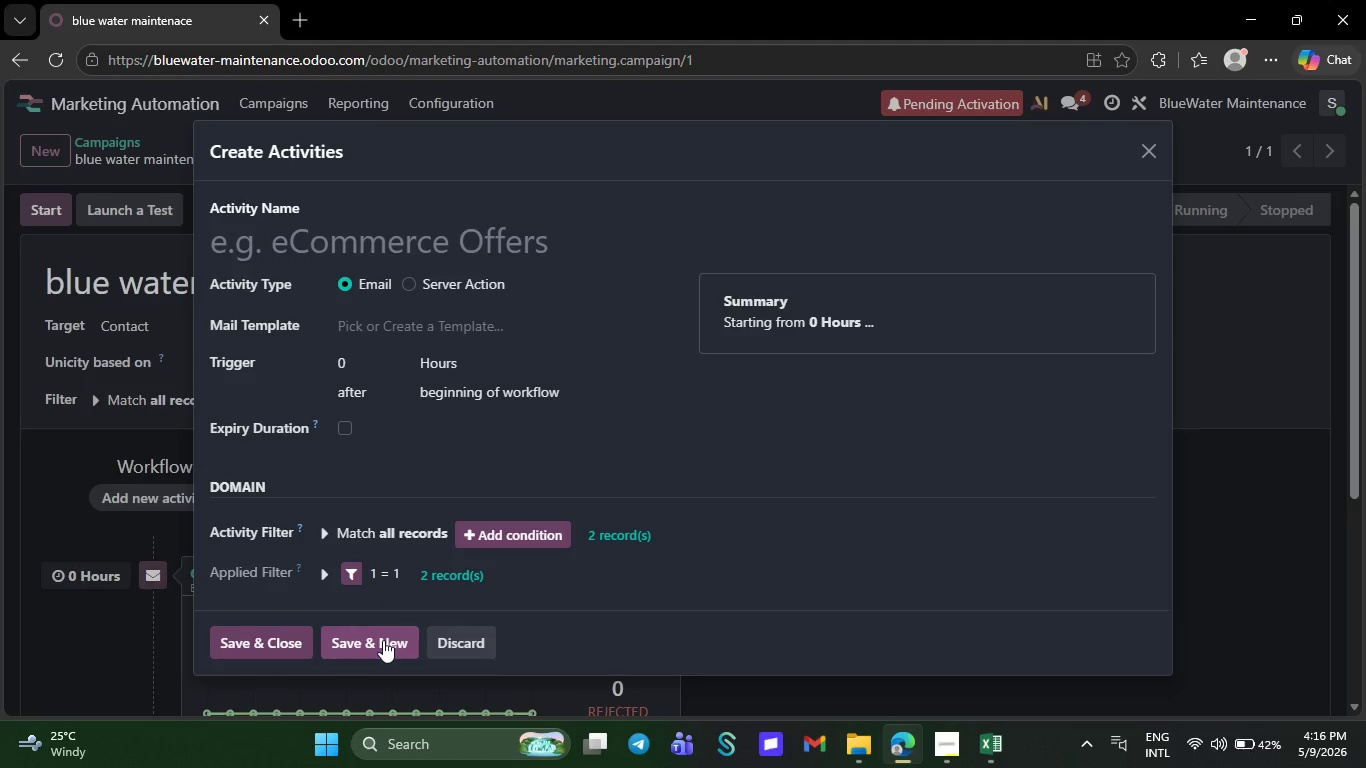 
key(E)
 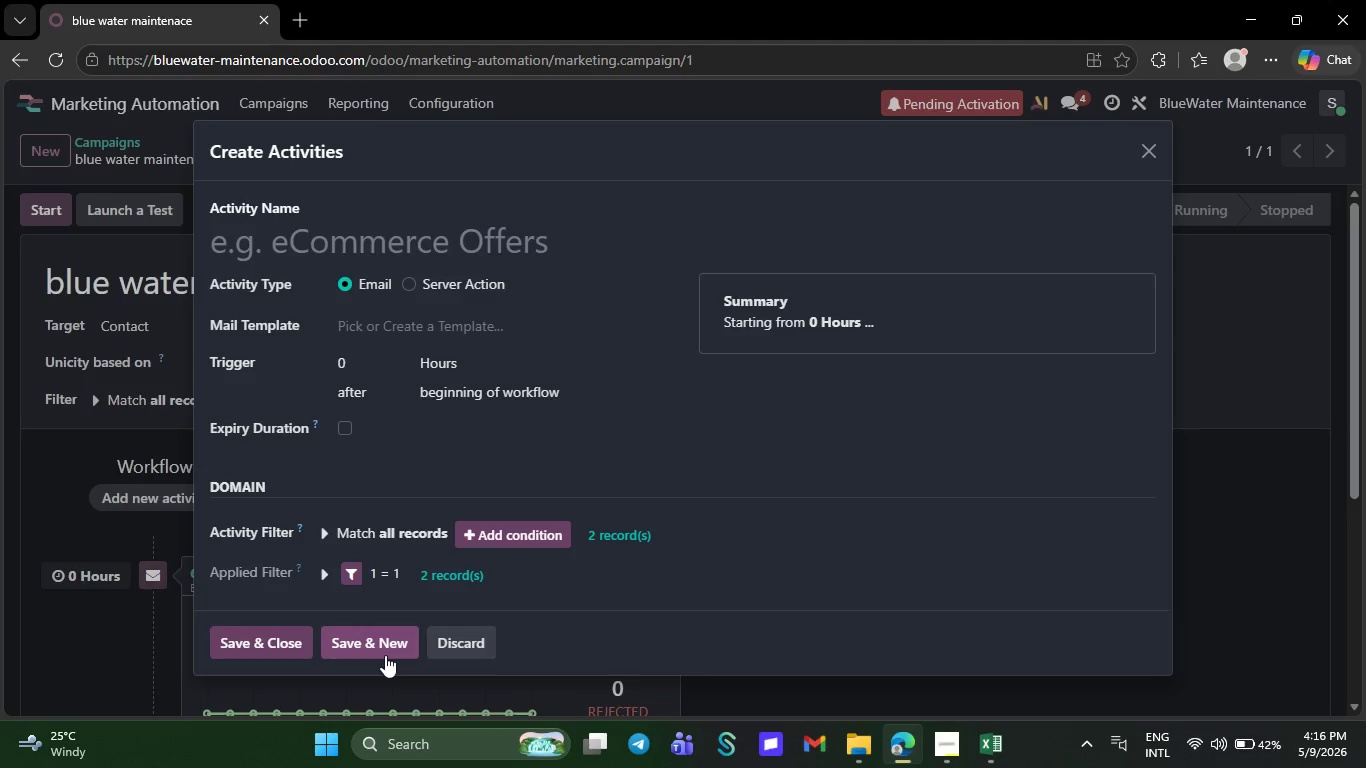 
double_click([384, 641])
 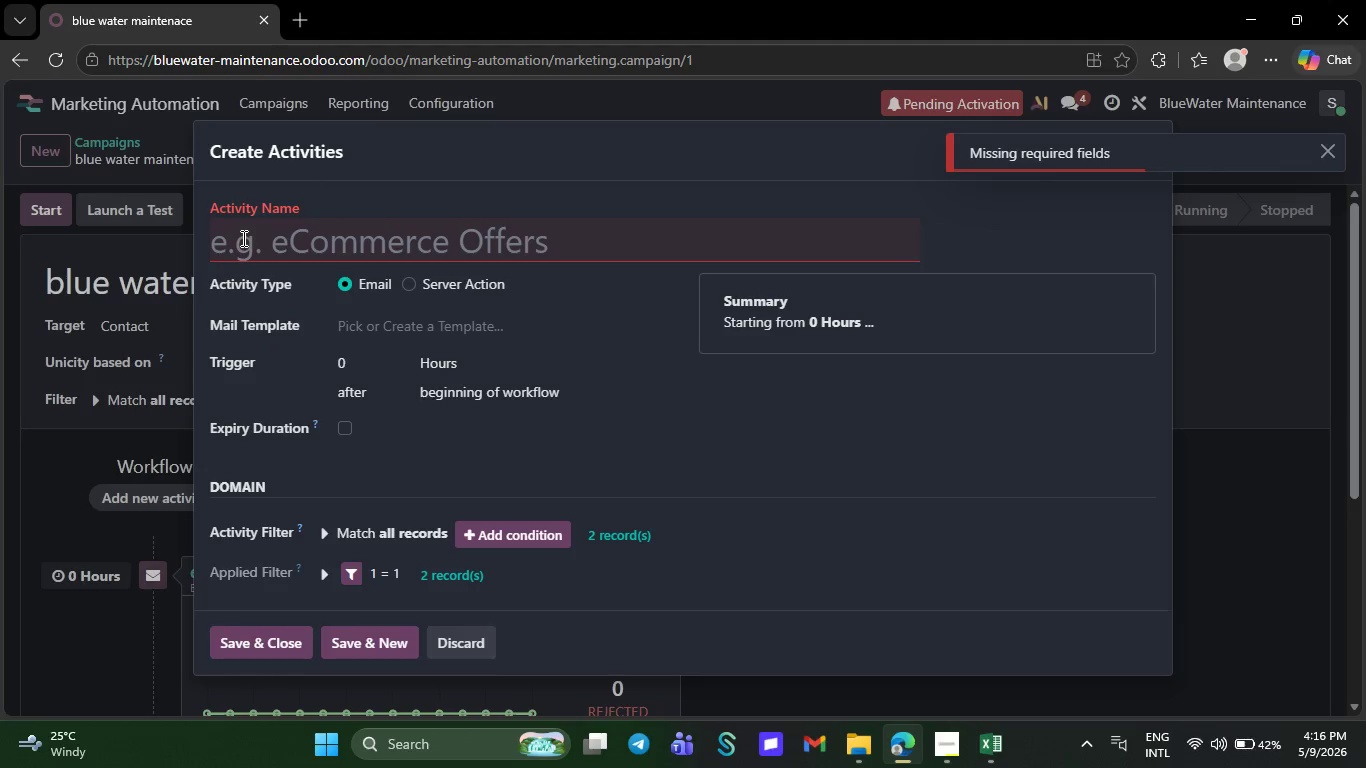 
type(ee)
 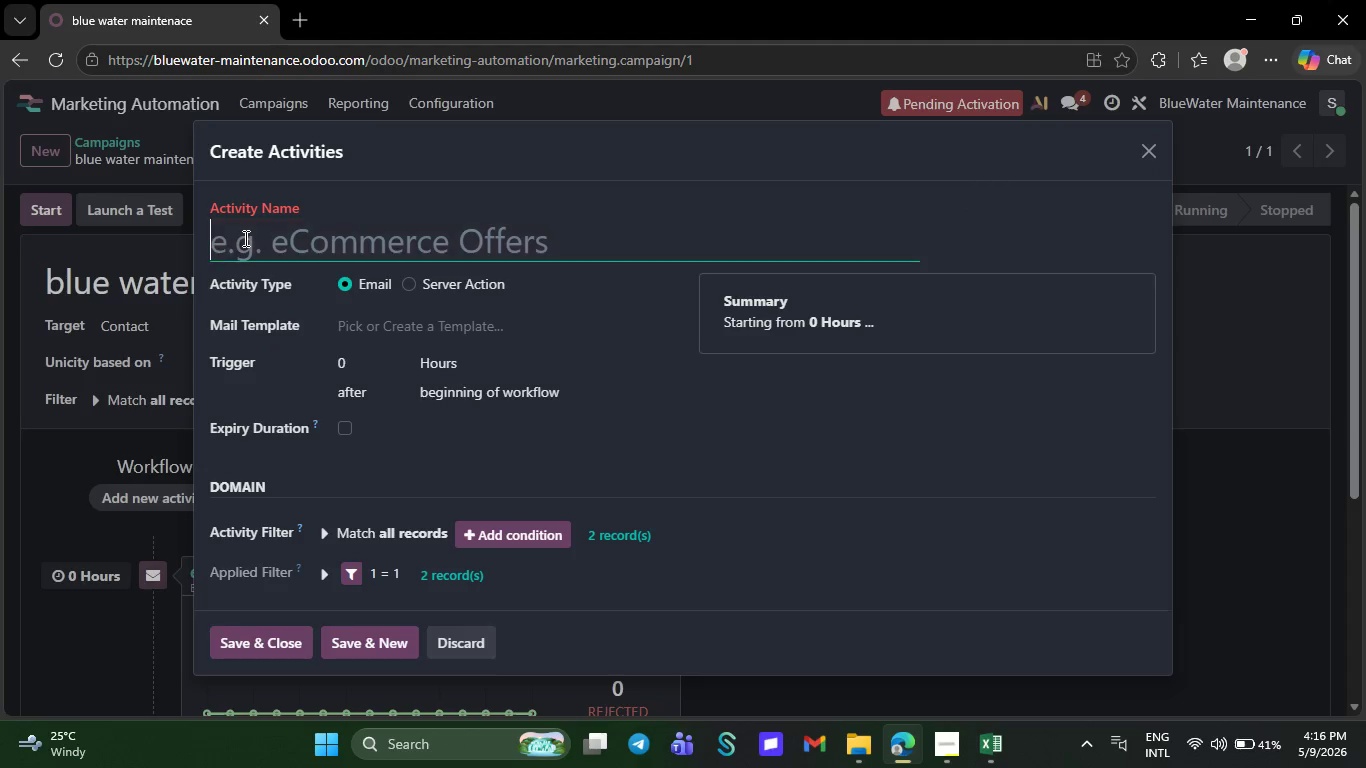 
double_click([244, 238])
 